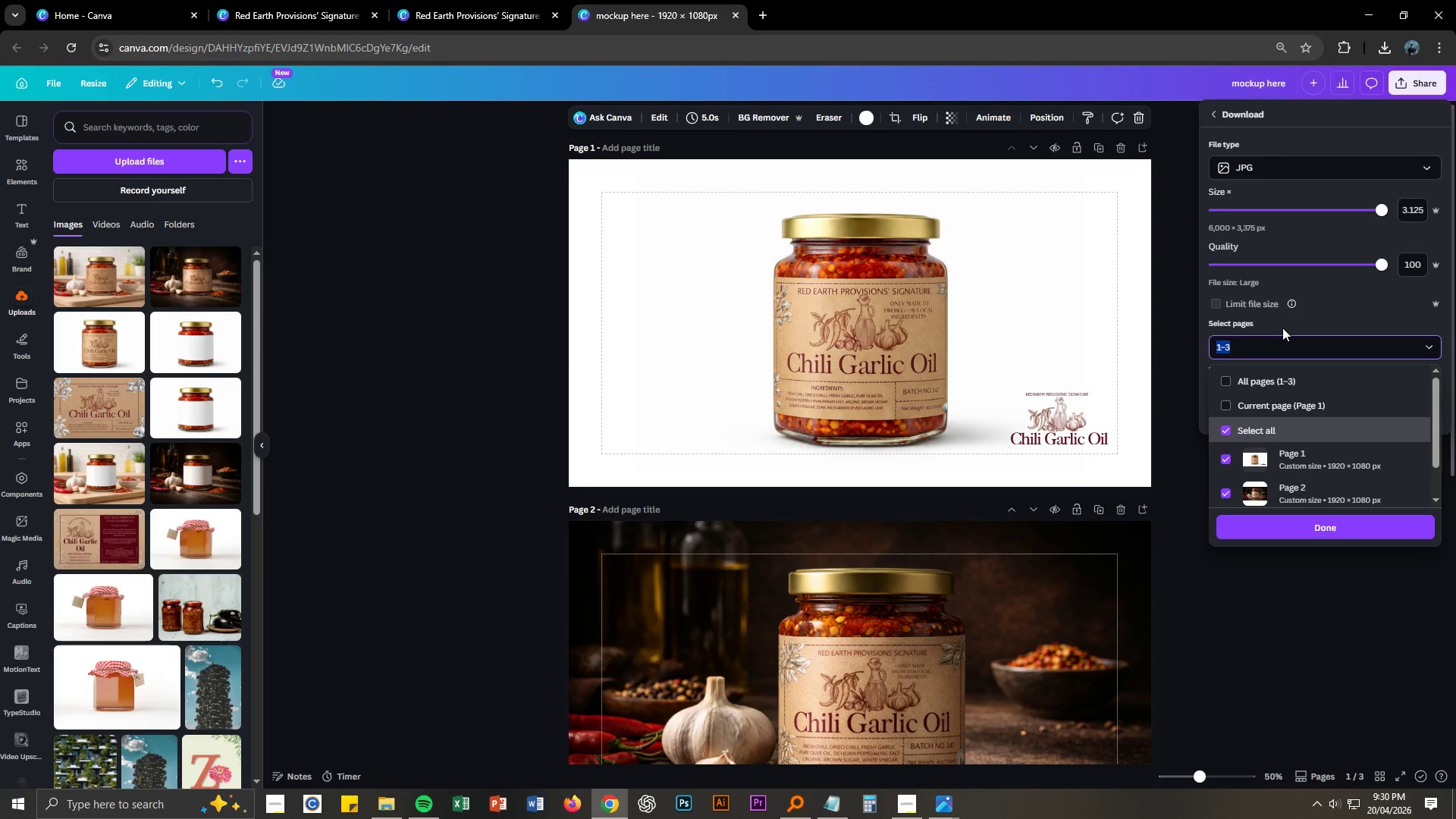 
key(3)
 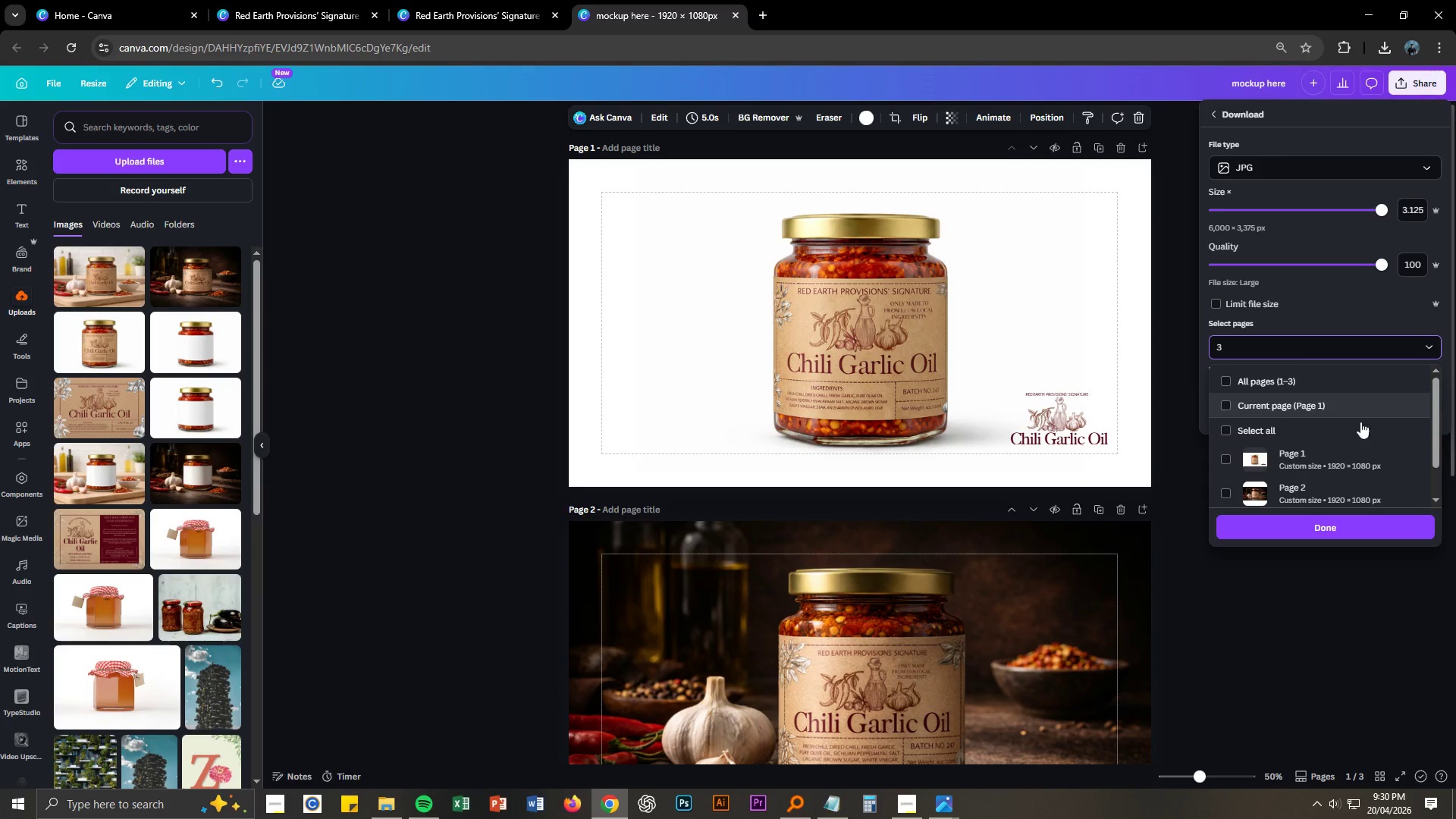 
left_click([1347, 523])
 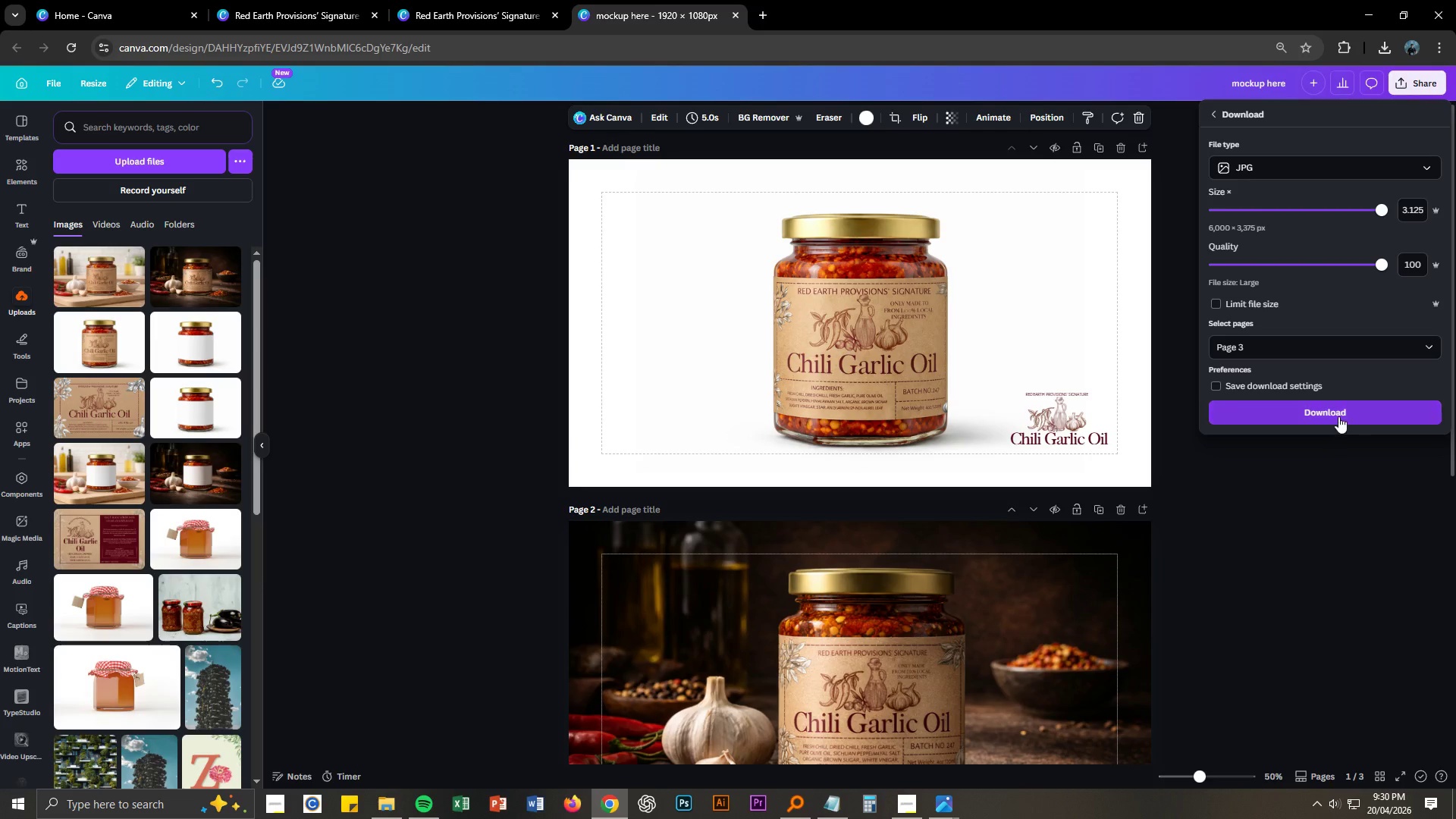 
left_click([1338, 413])
 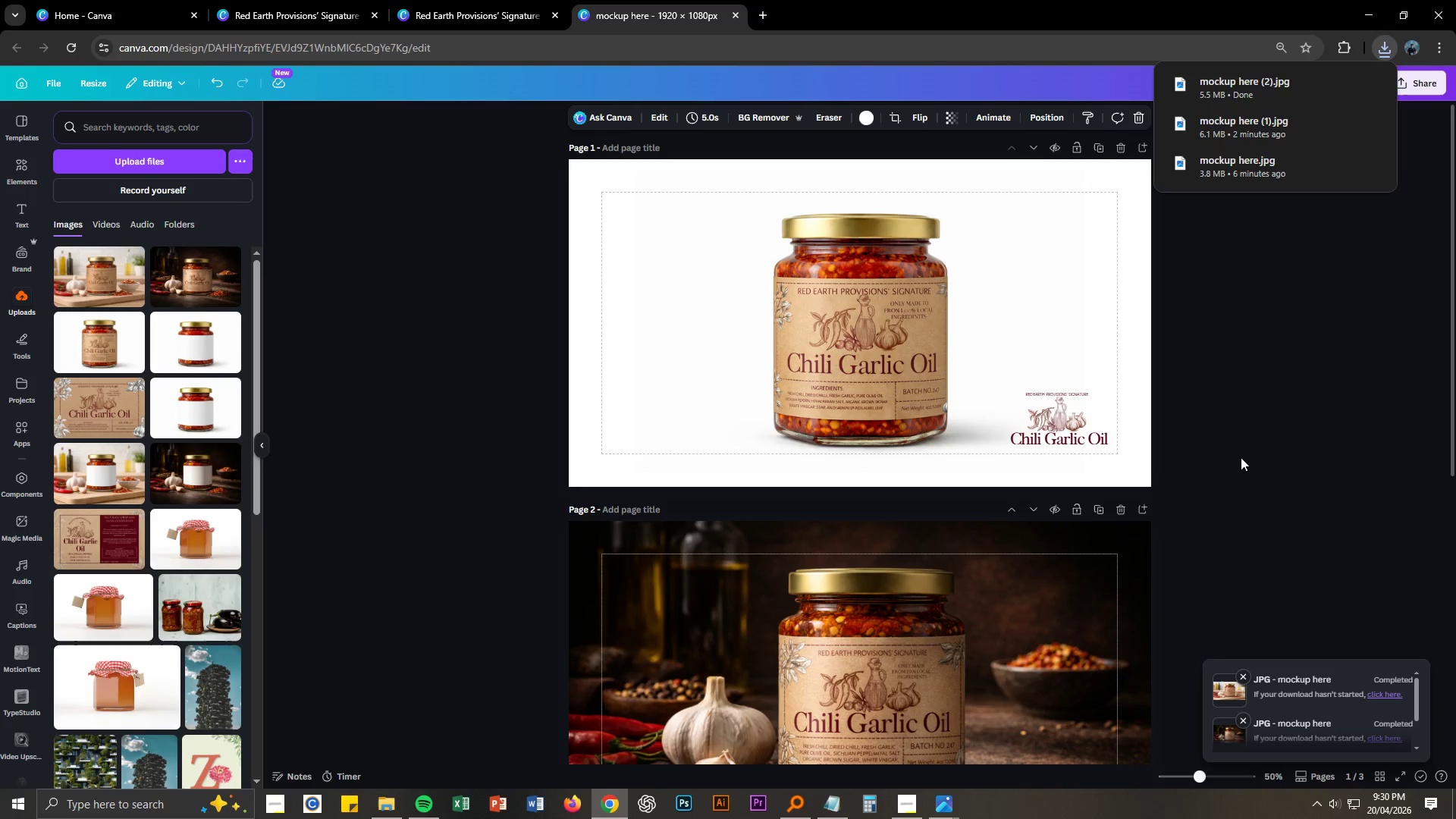 
wait(6.91)
 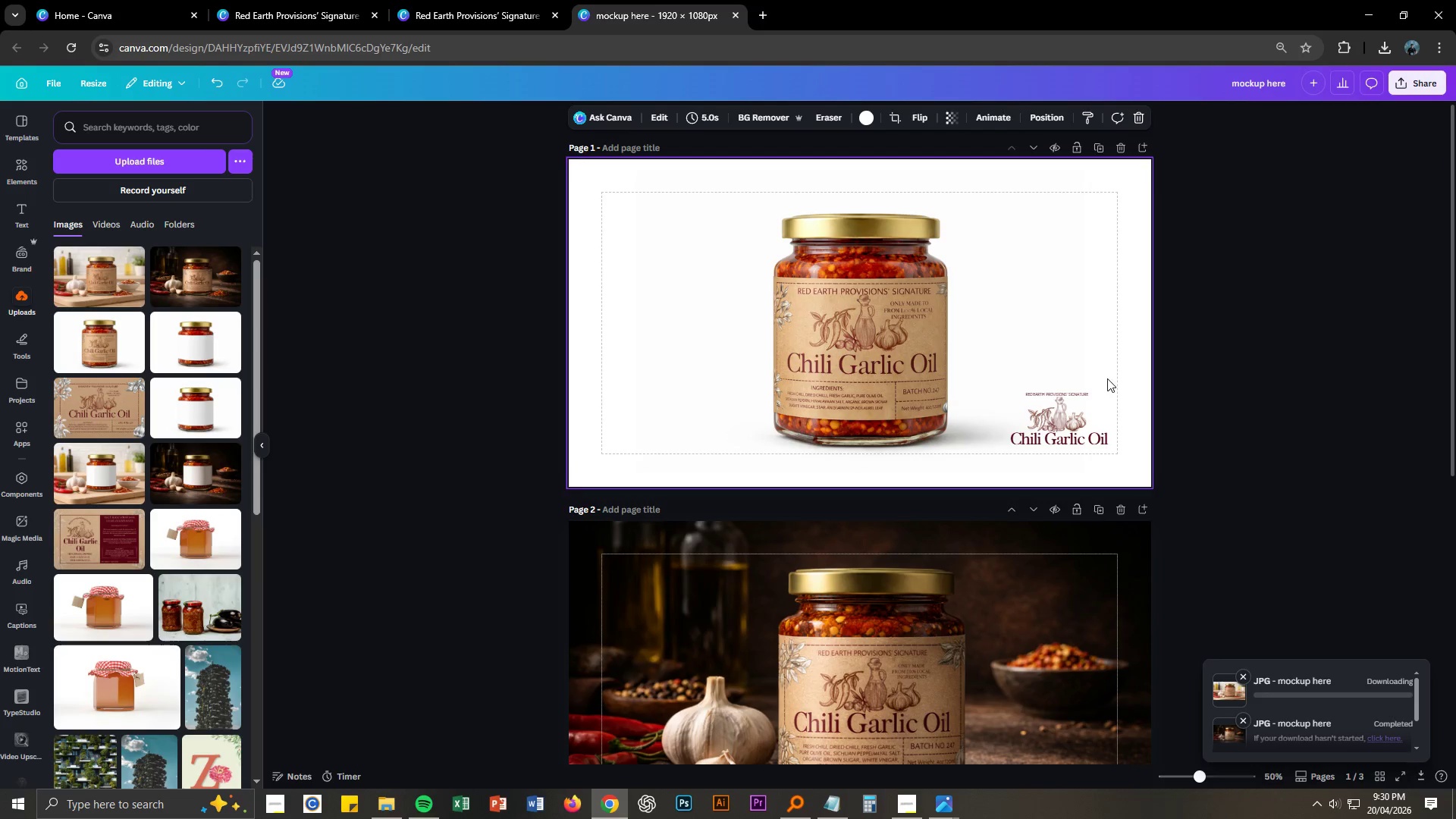 
left_click([1235, 424])
 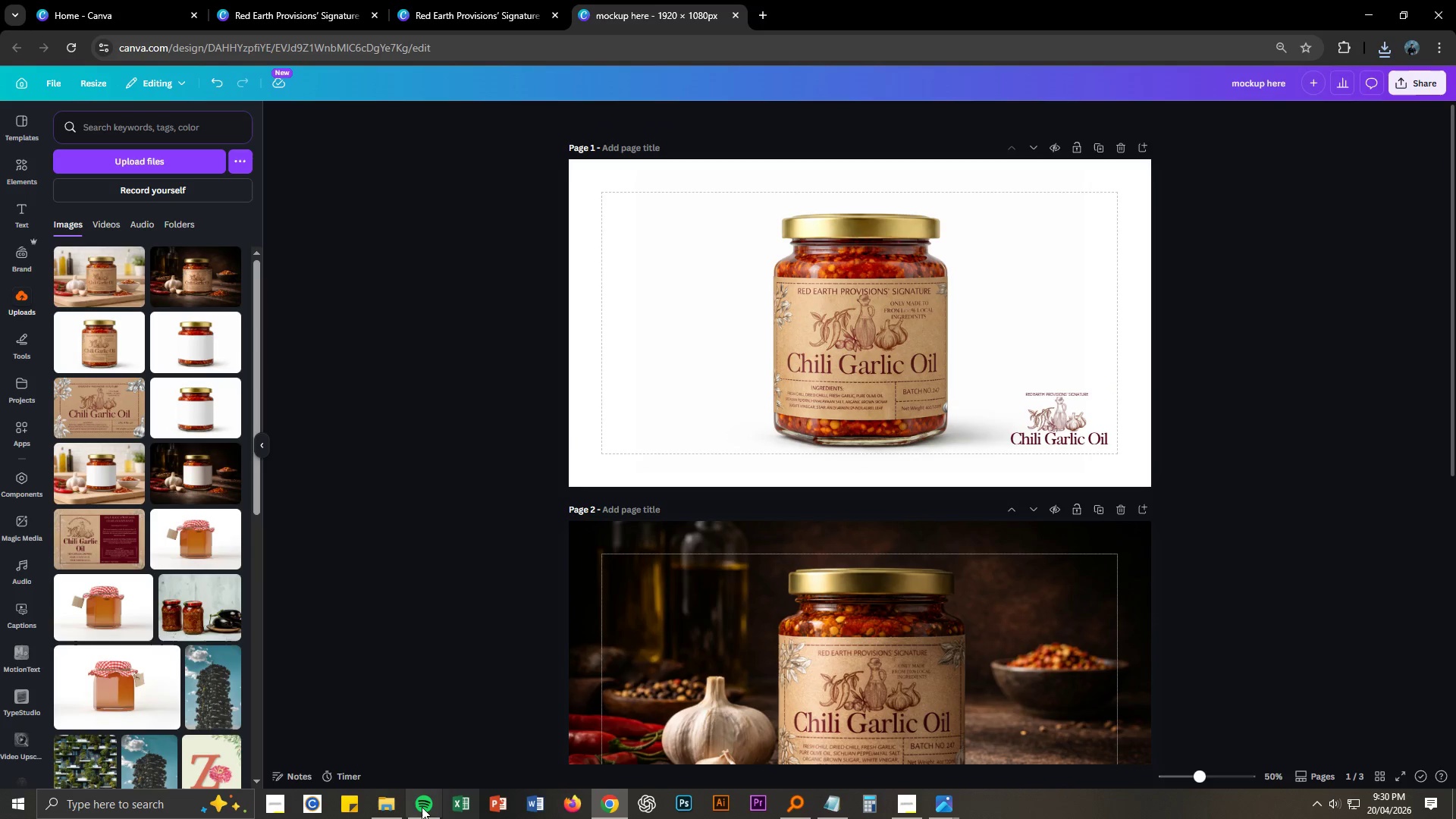 
left_click([393, 810])
 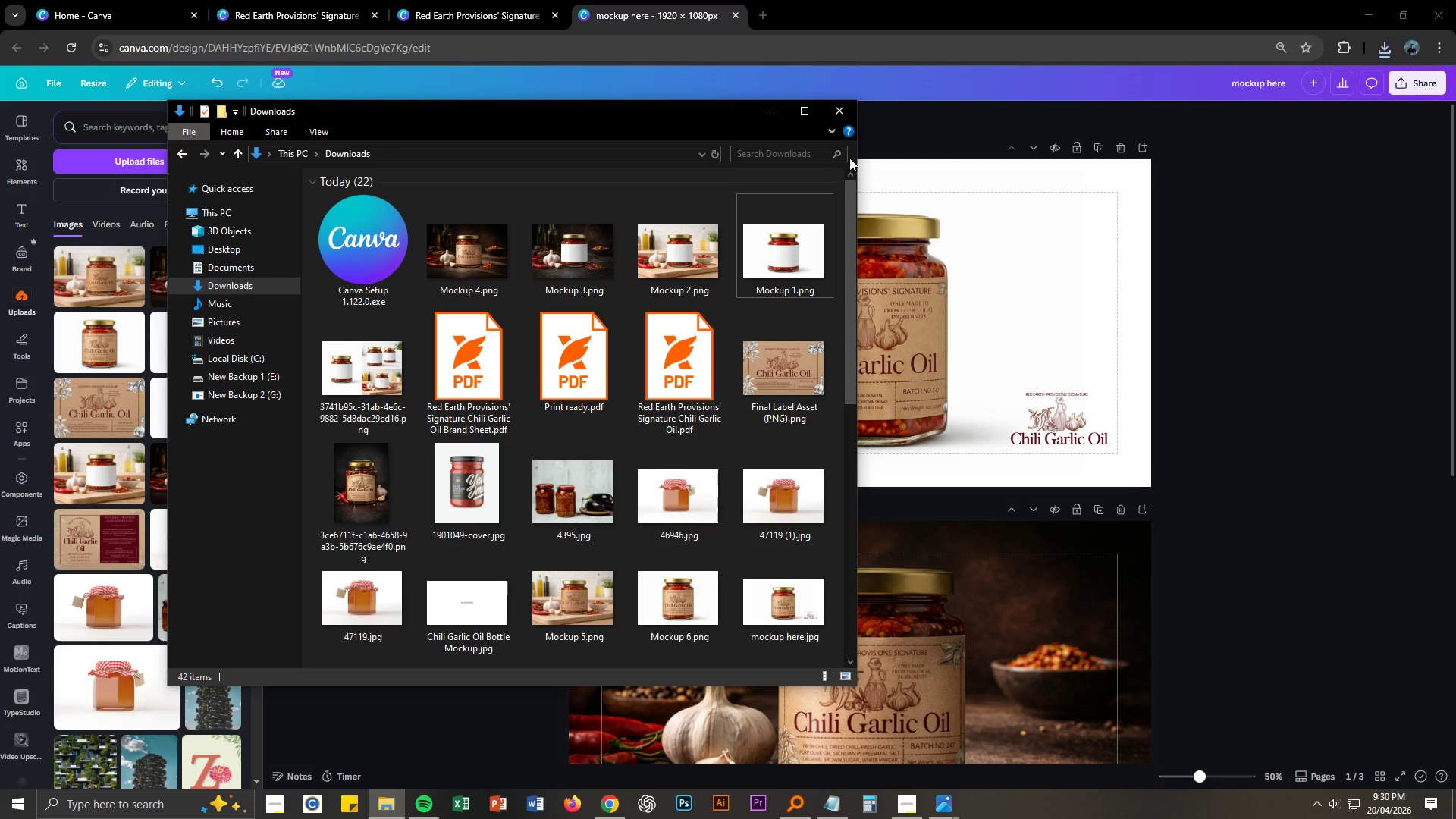 
left_click([808, 111])
 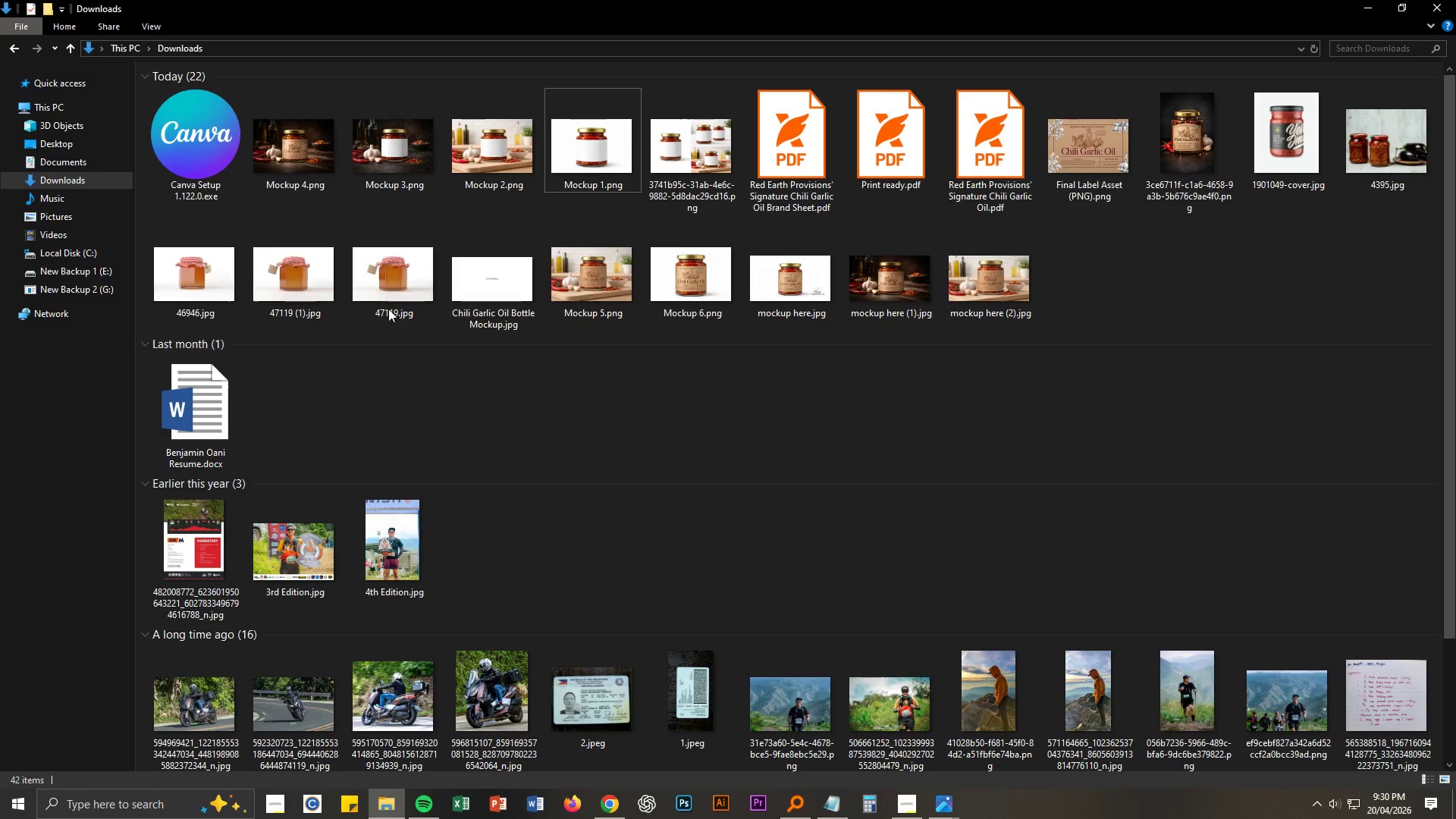 
left_click([297, 170])
 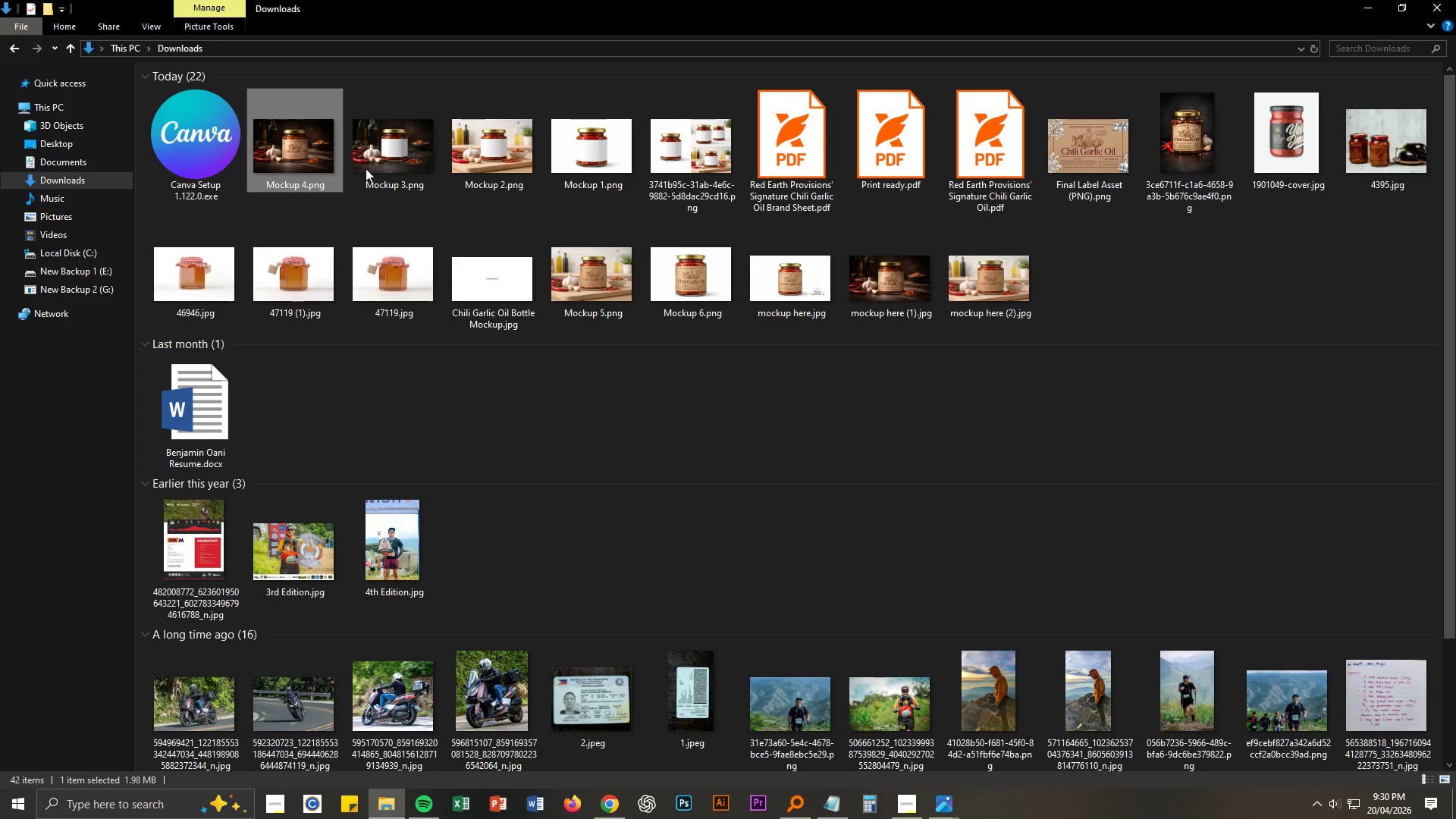 
hold_key(key=ControlLeft, duration=1.5)
double_click([420, 167])
 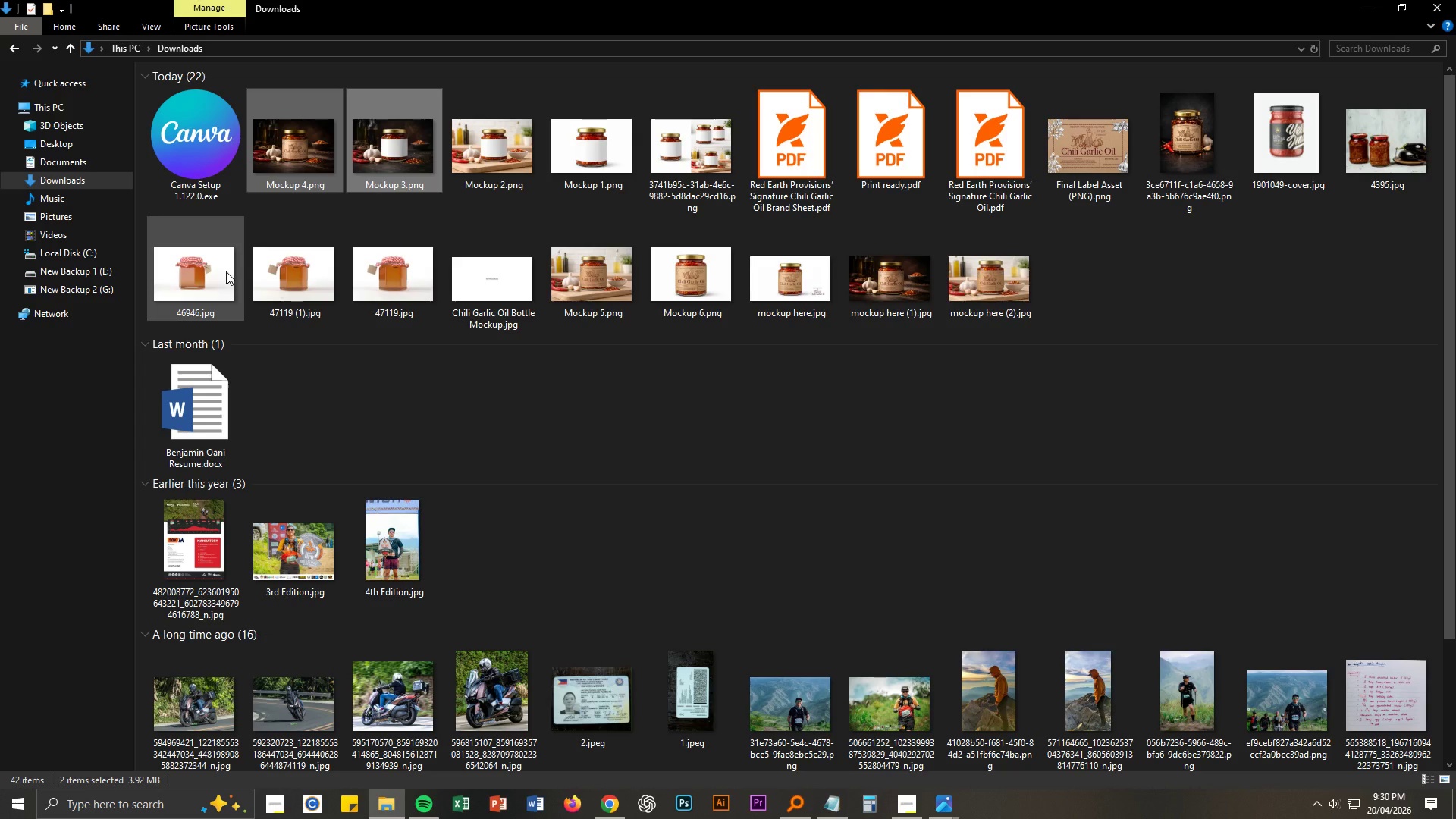 
left_click([244, 271])
 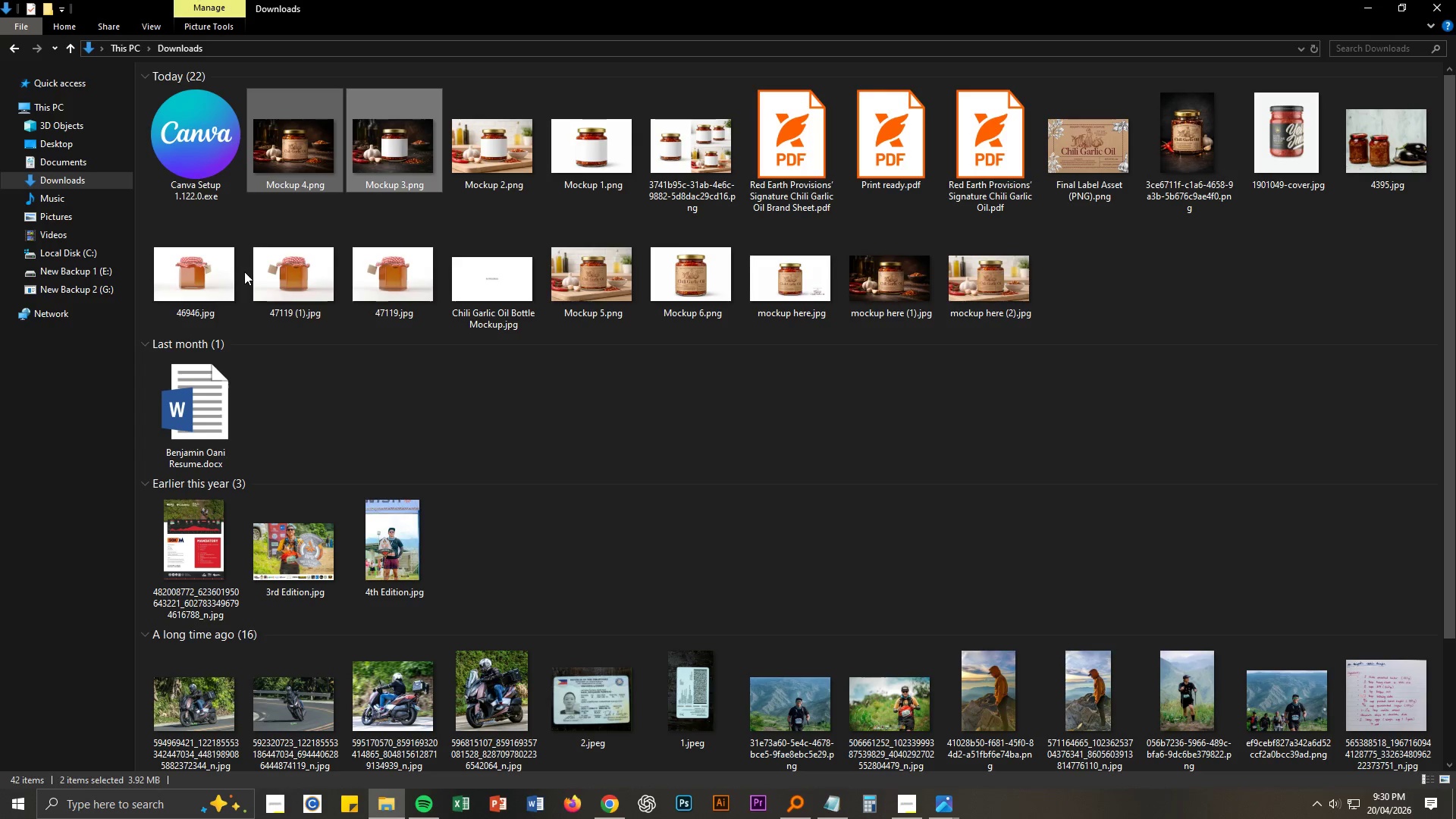 
hold_key(key=ControlLeft, duration=1.51)
left_click([232, 278])
 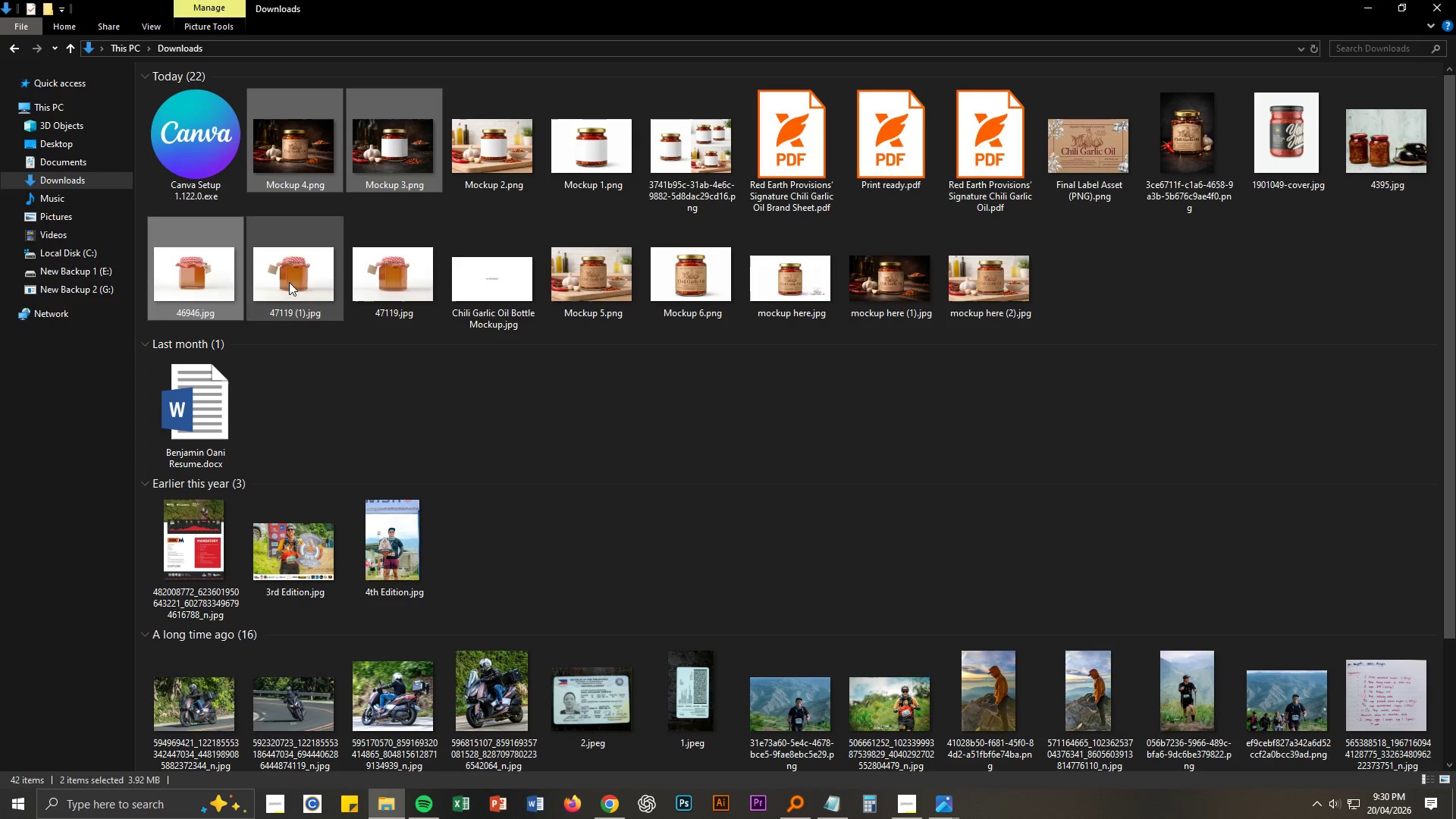 
double_click([299, 282])
 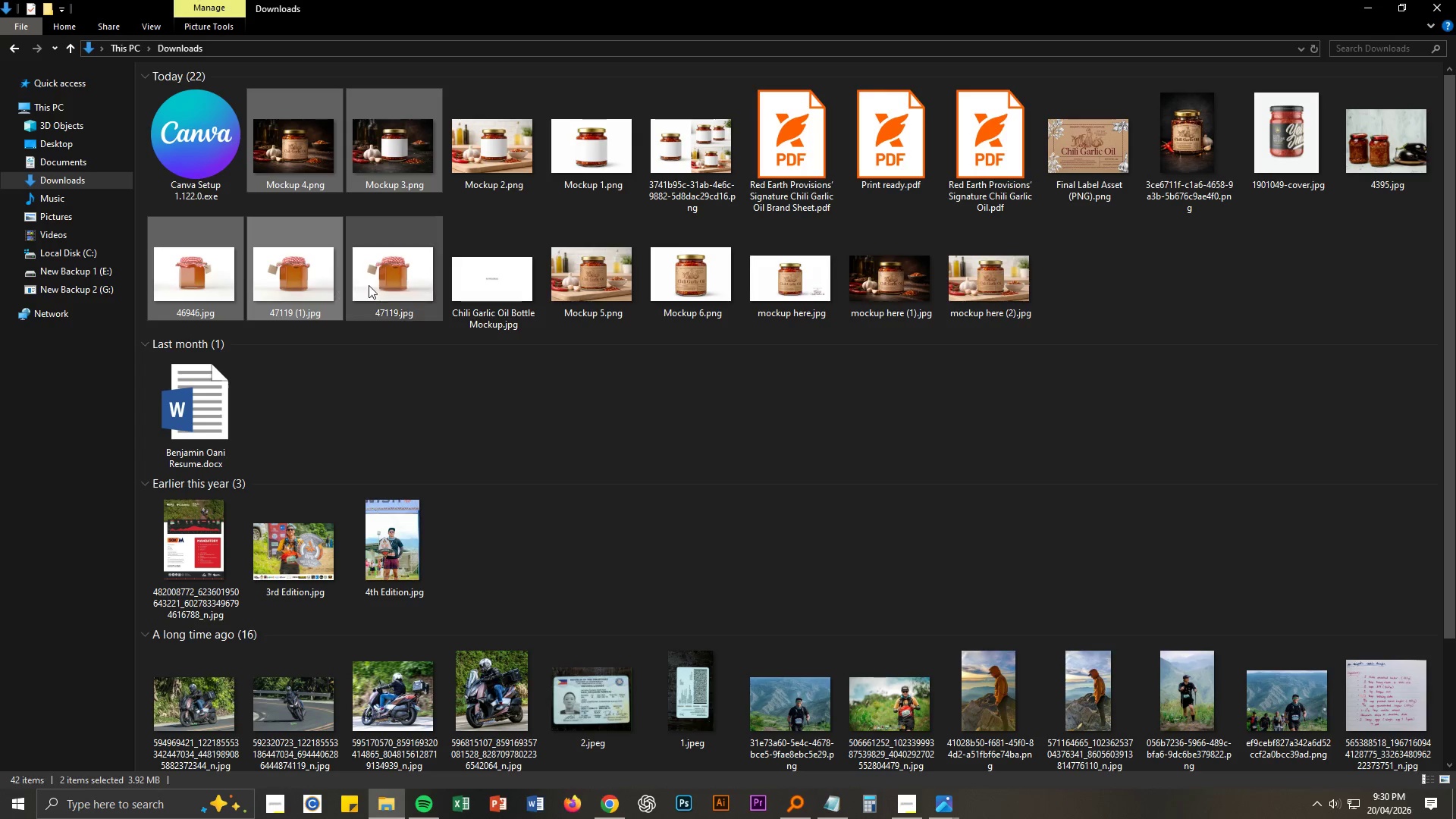 
triple_click([384, 285])
 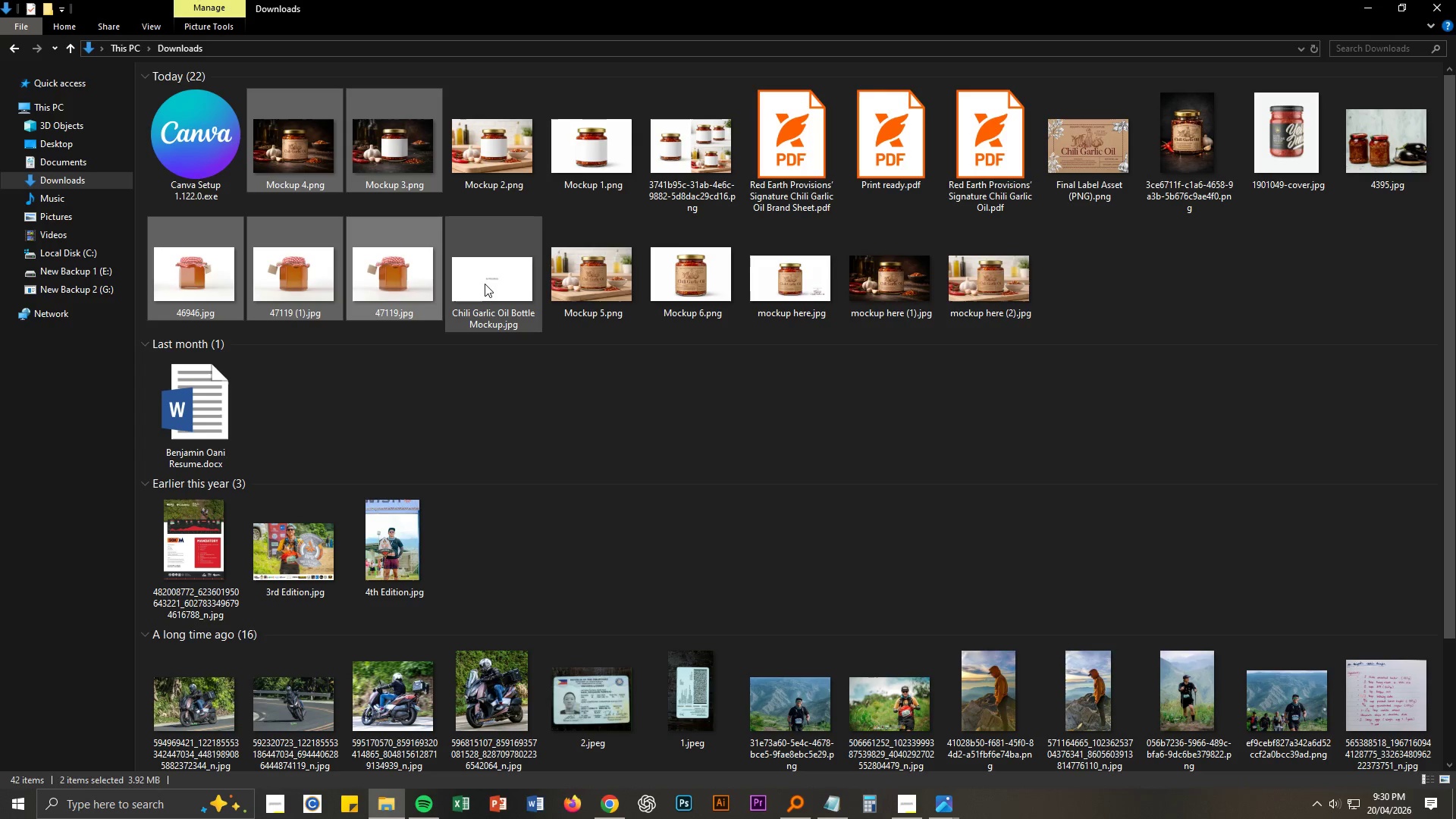 
triple_click([485, 284])
 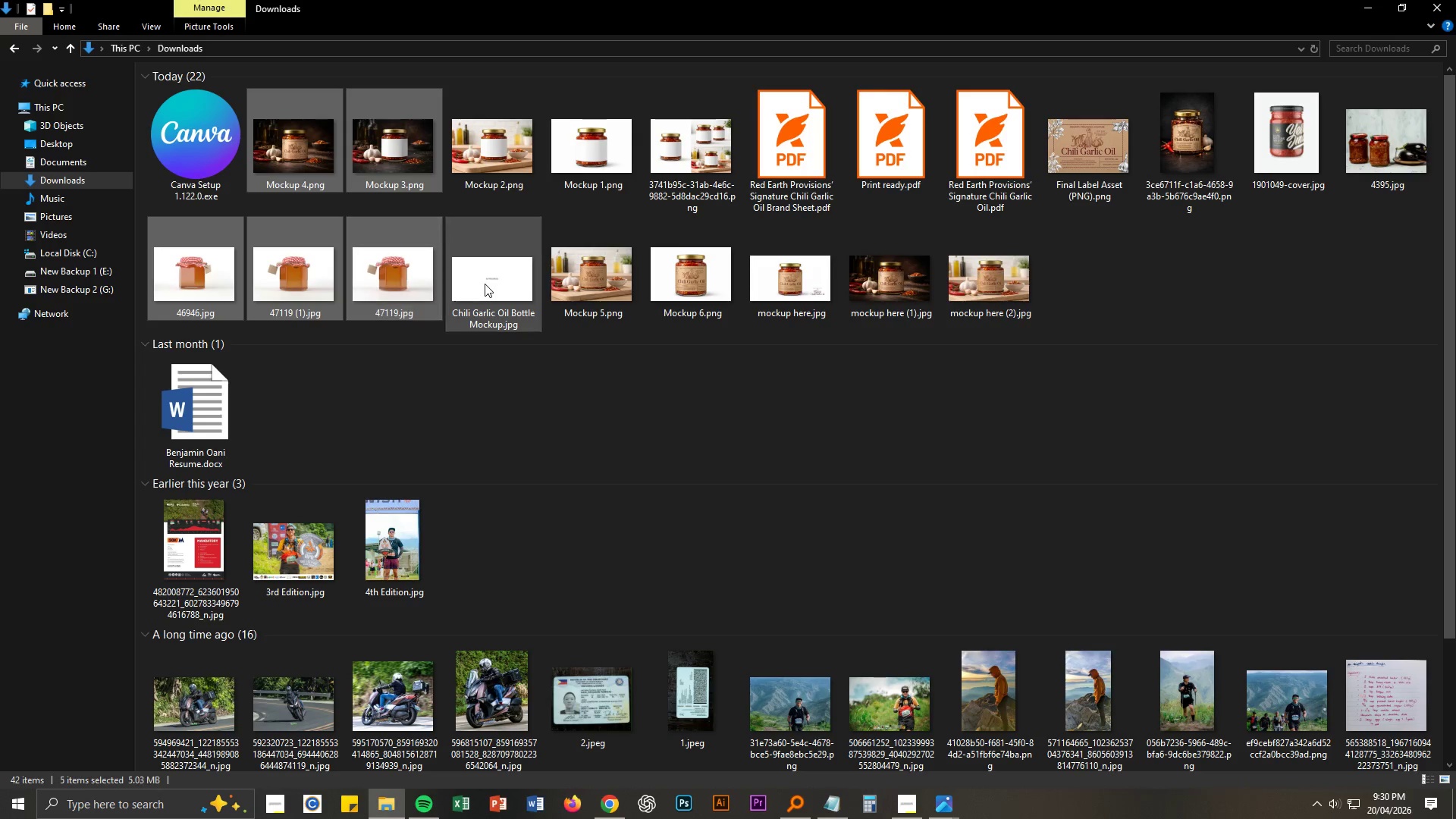 
hold_key(key=ControlLeft, duration=1.53)
triple_click([505, 154])
 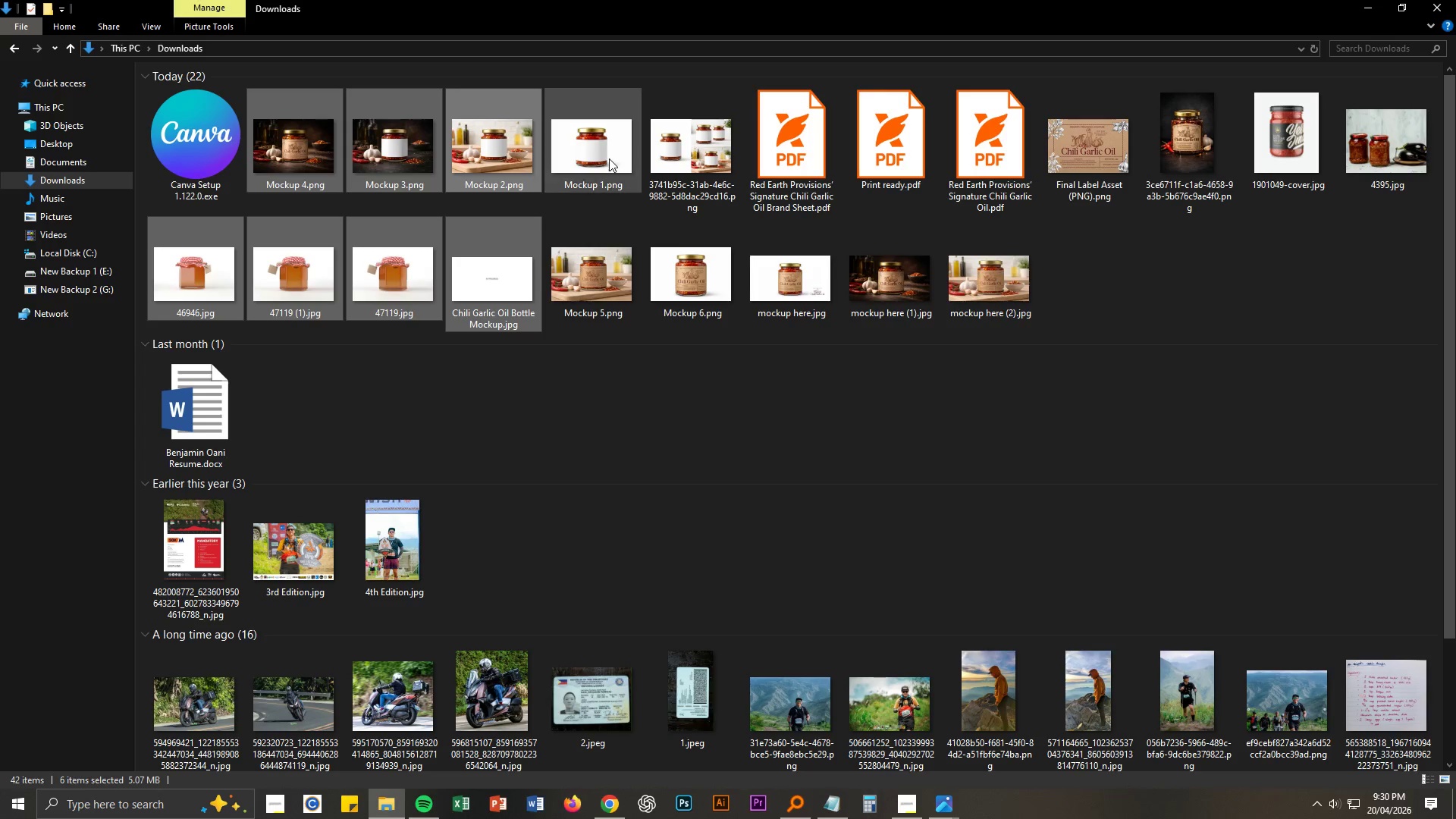 
triple_click([609, 158])
 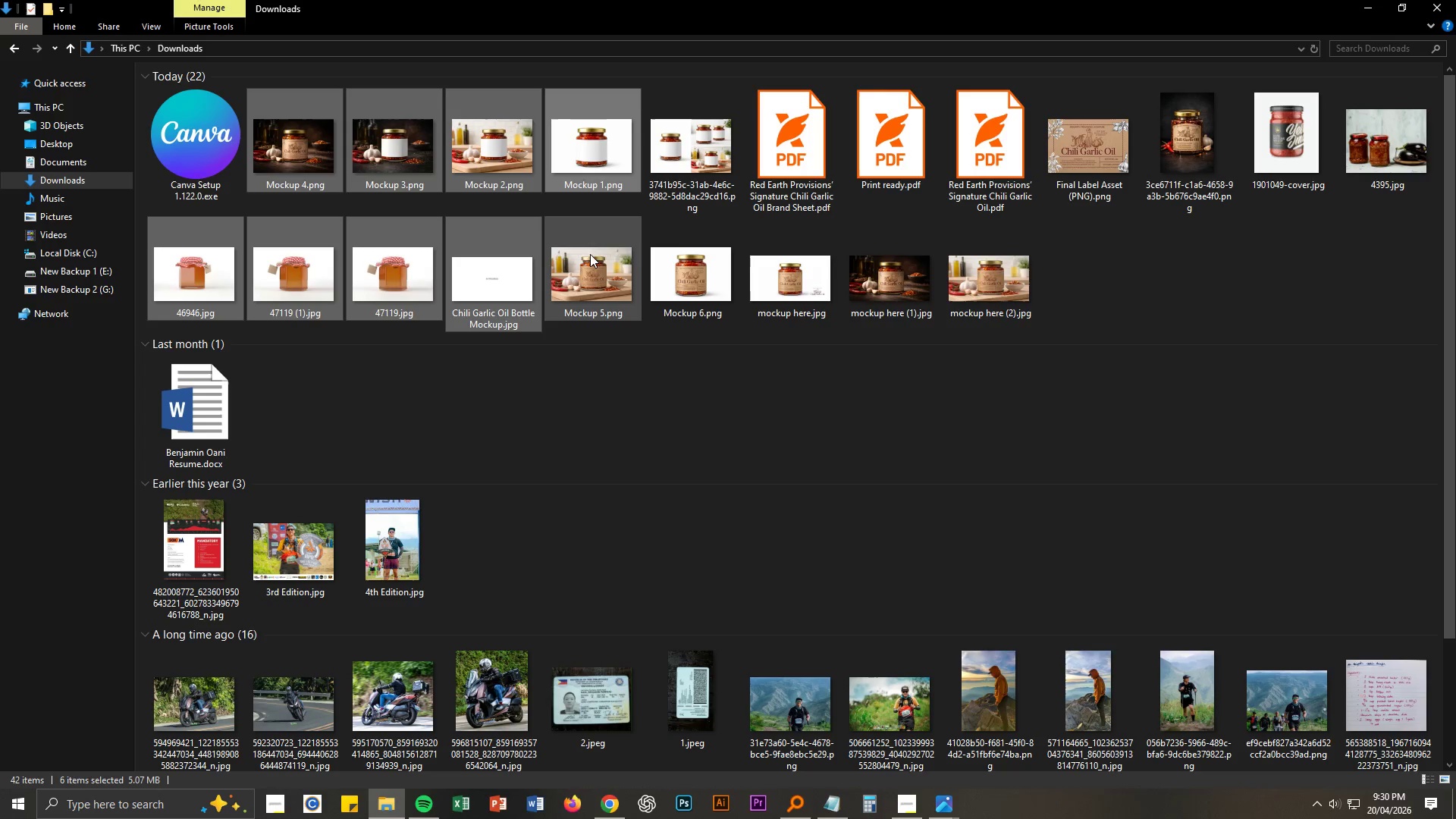 
triple_click([588, 263])
 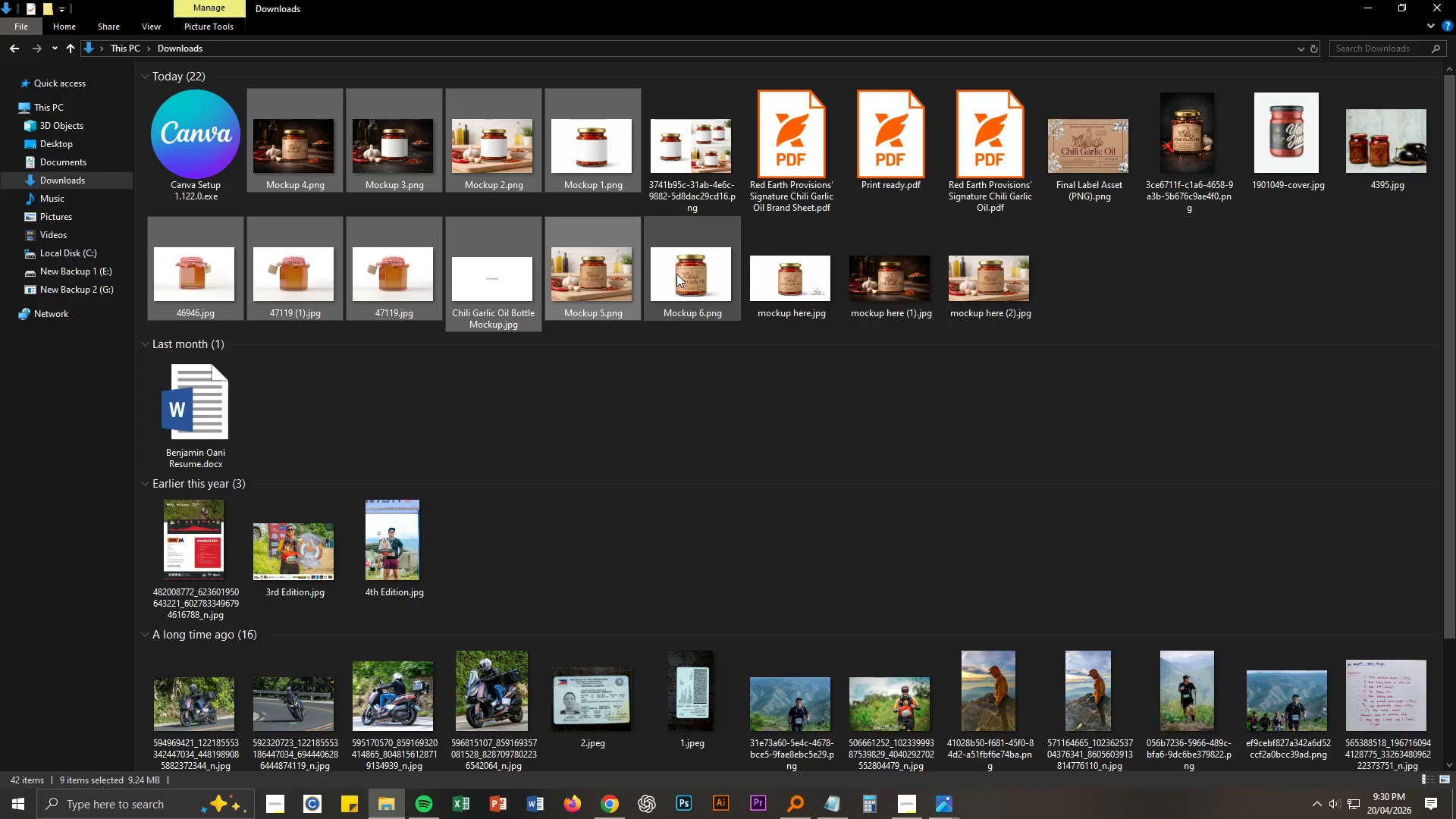 
triple_click([676, 274])
 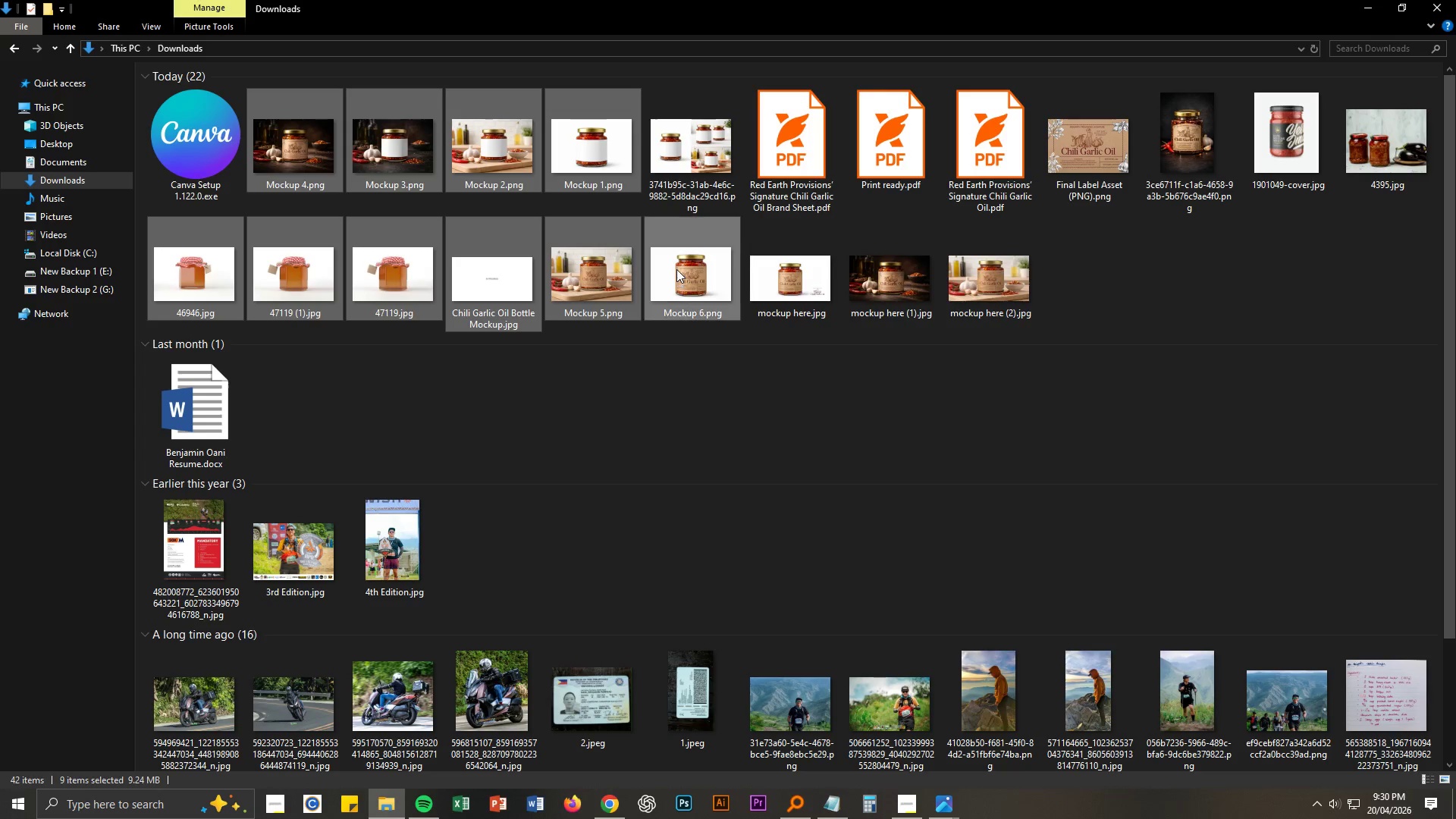 
hold_key(key=ControlLeft, duration=1.5)
left_click([686, 188])
 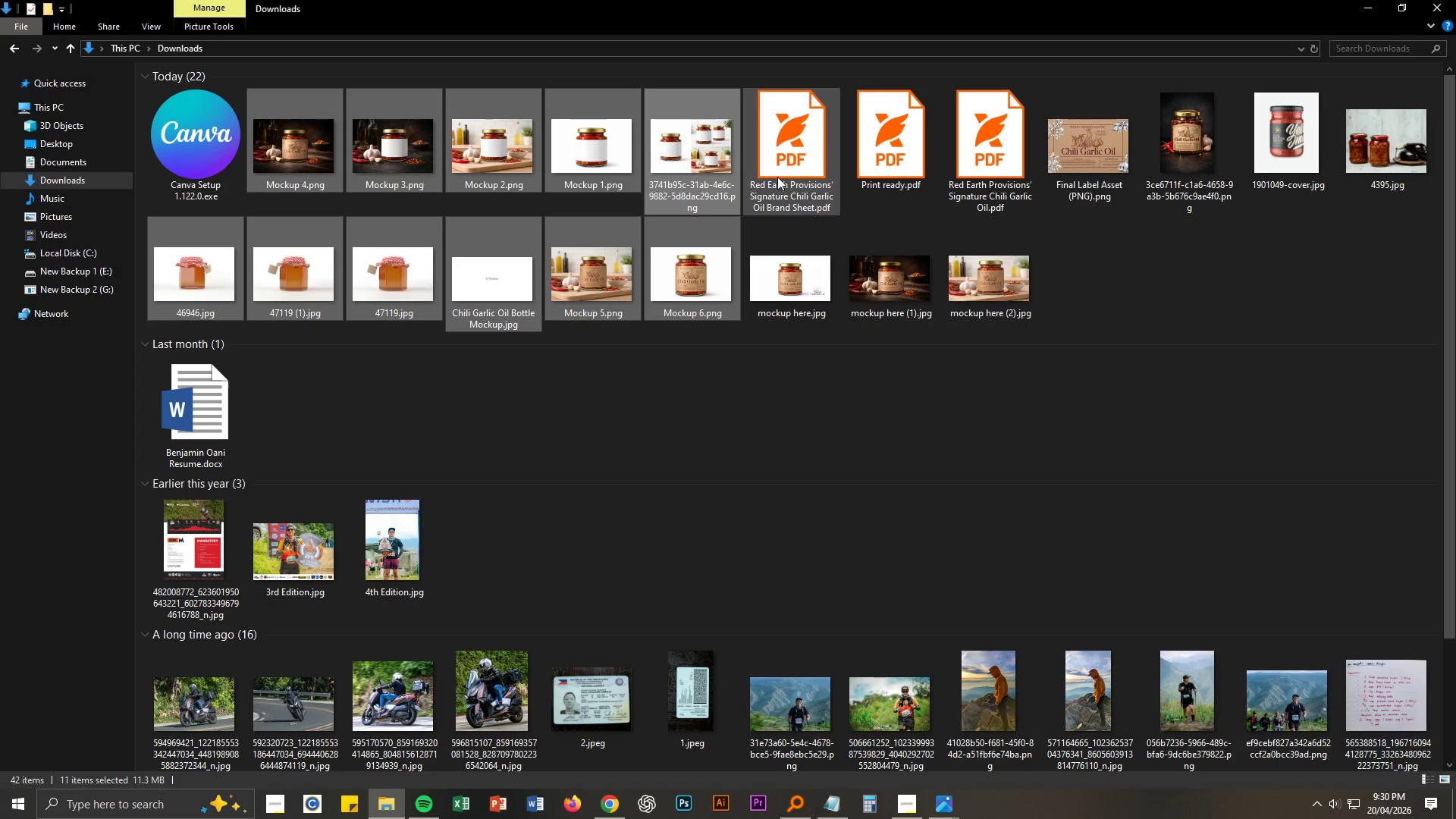 
left_click([777, 176])
 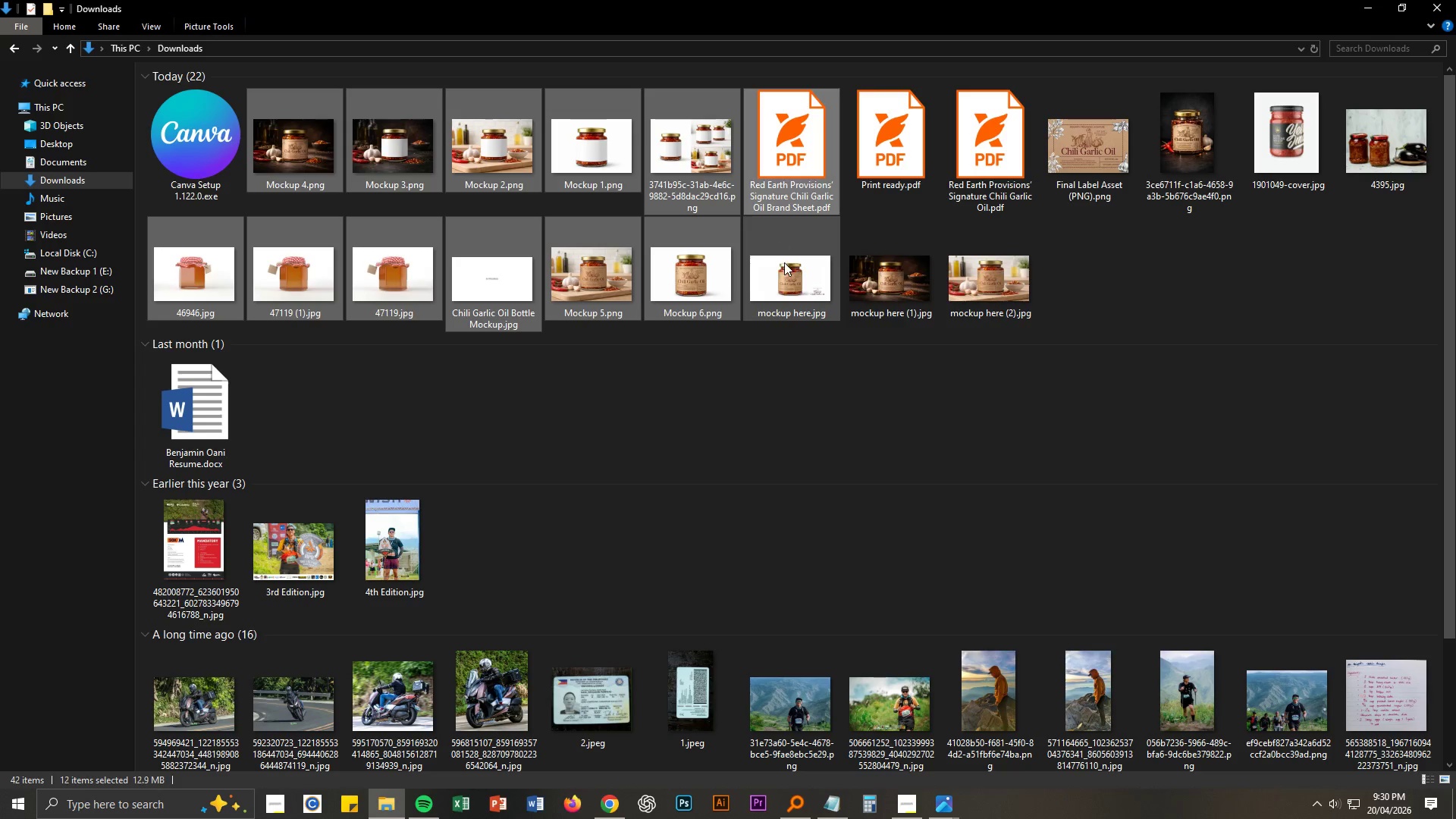 
hold_key(key=ControlLeft, duration=1.52)
 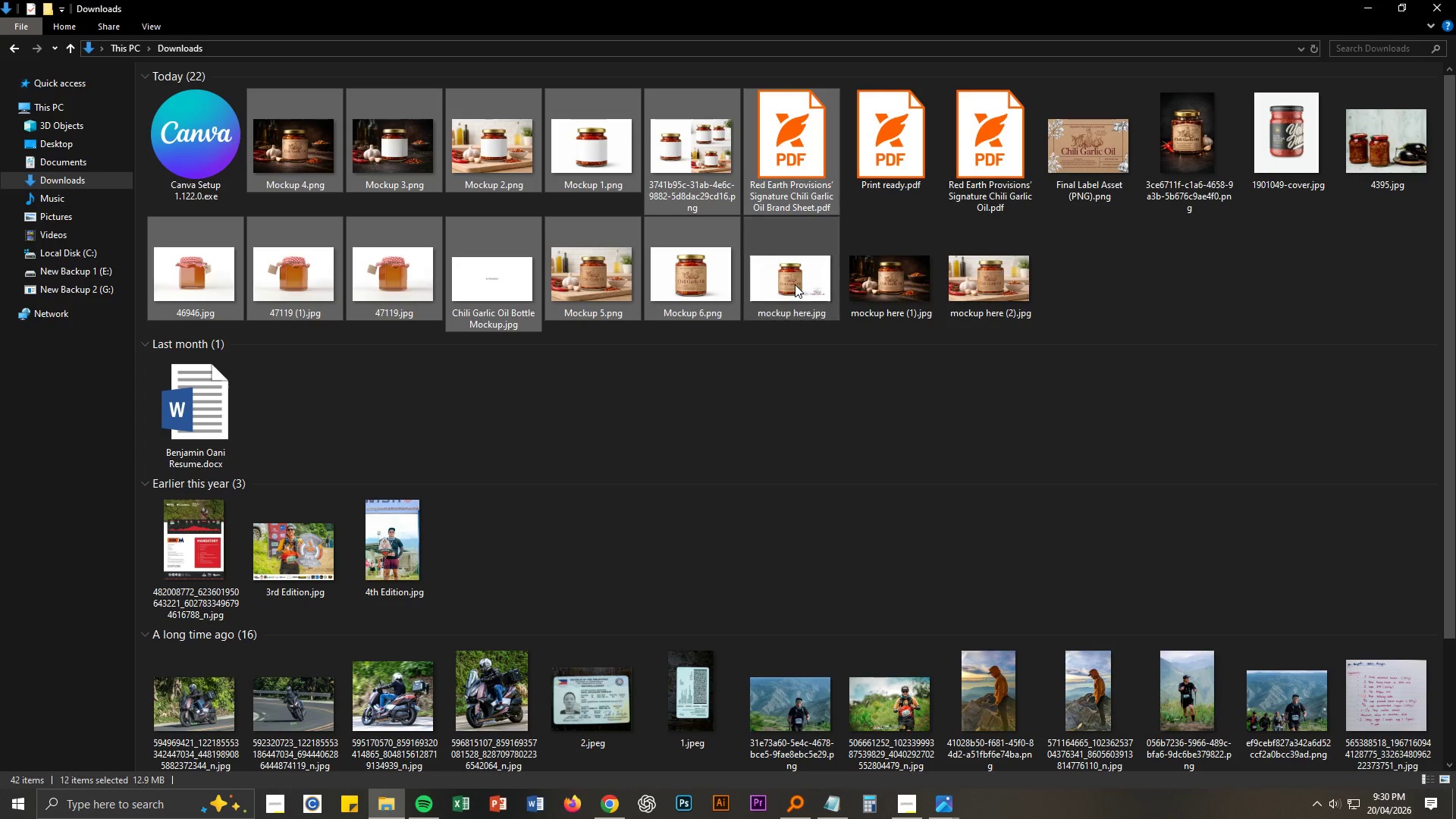 
hold_key(key=ControlLeft, duration=1.5)
 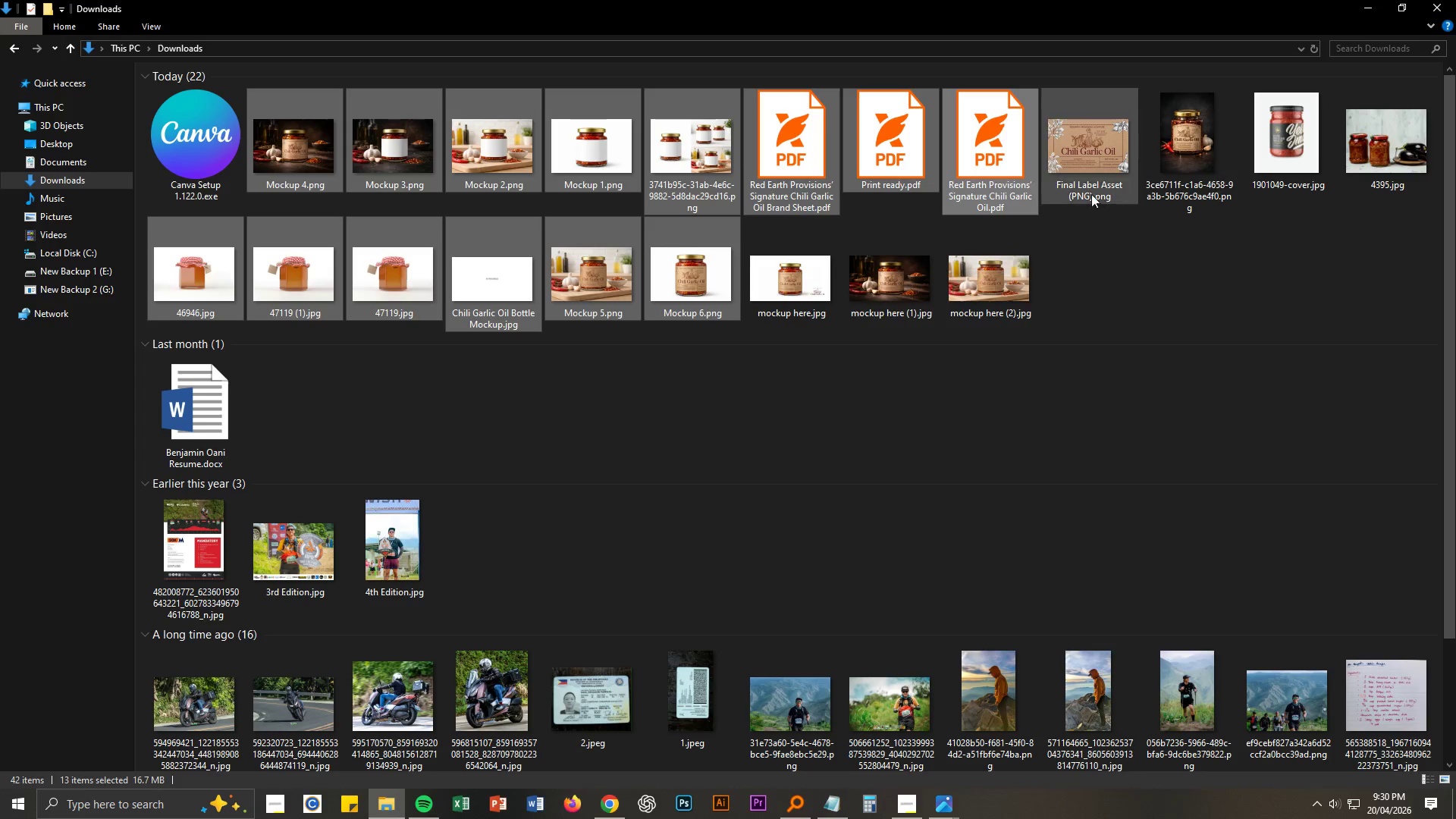 
hold_key(key=ControlLeft, duration=1.52)
left_click([986, 183])
 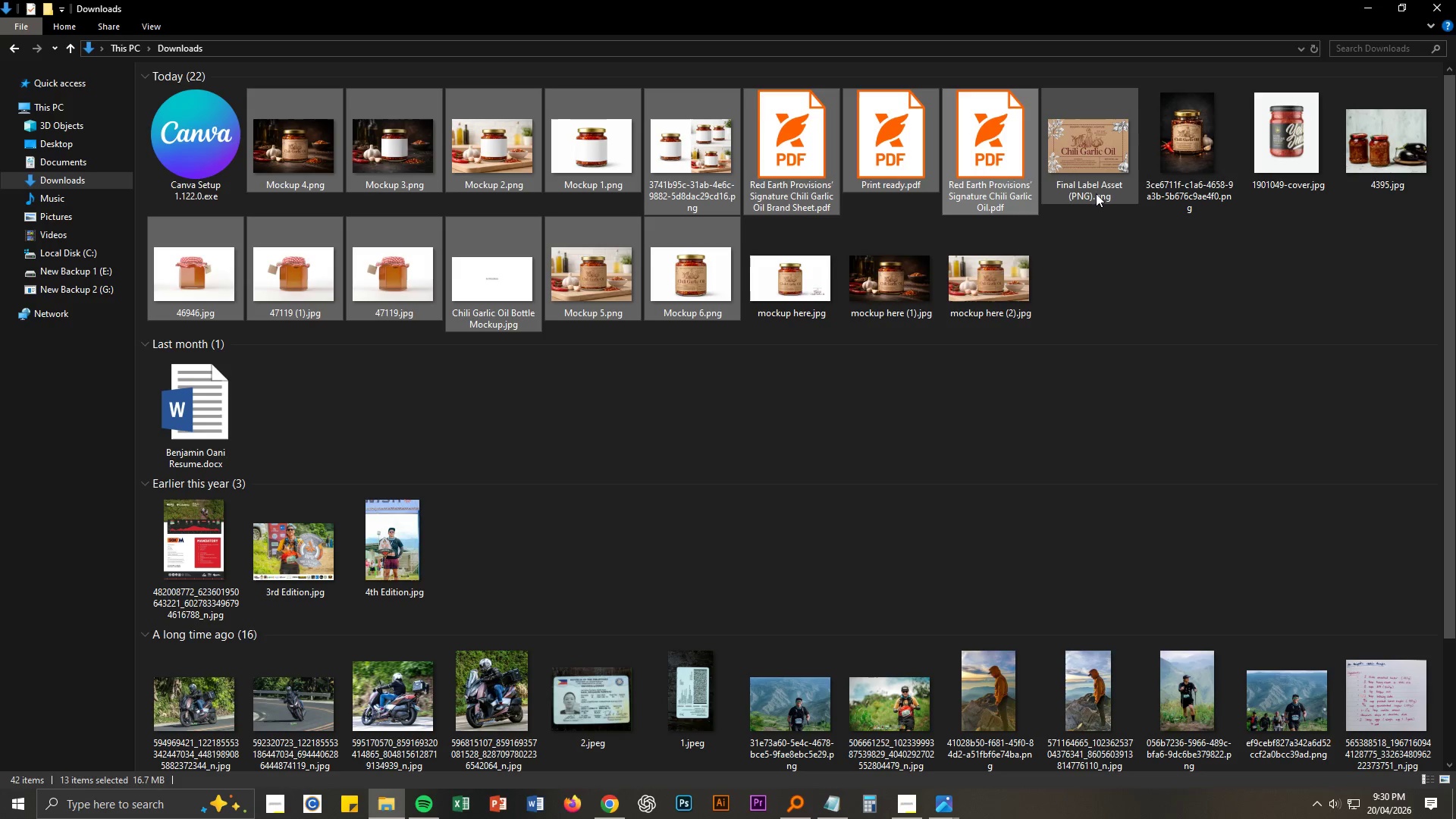 
double_click([1097, 193])
 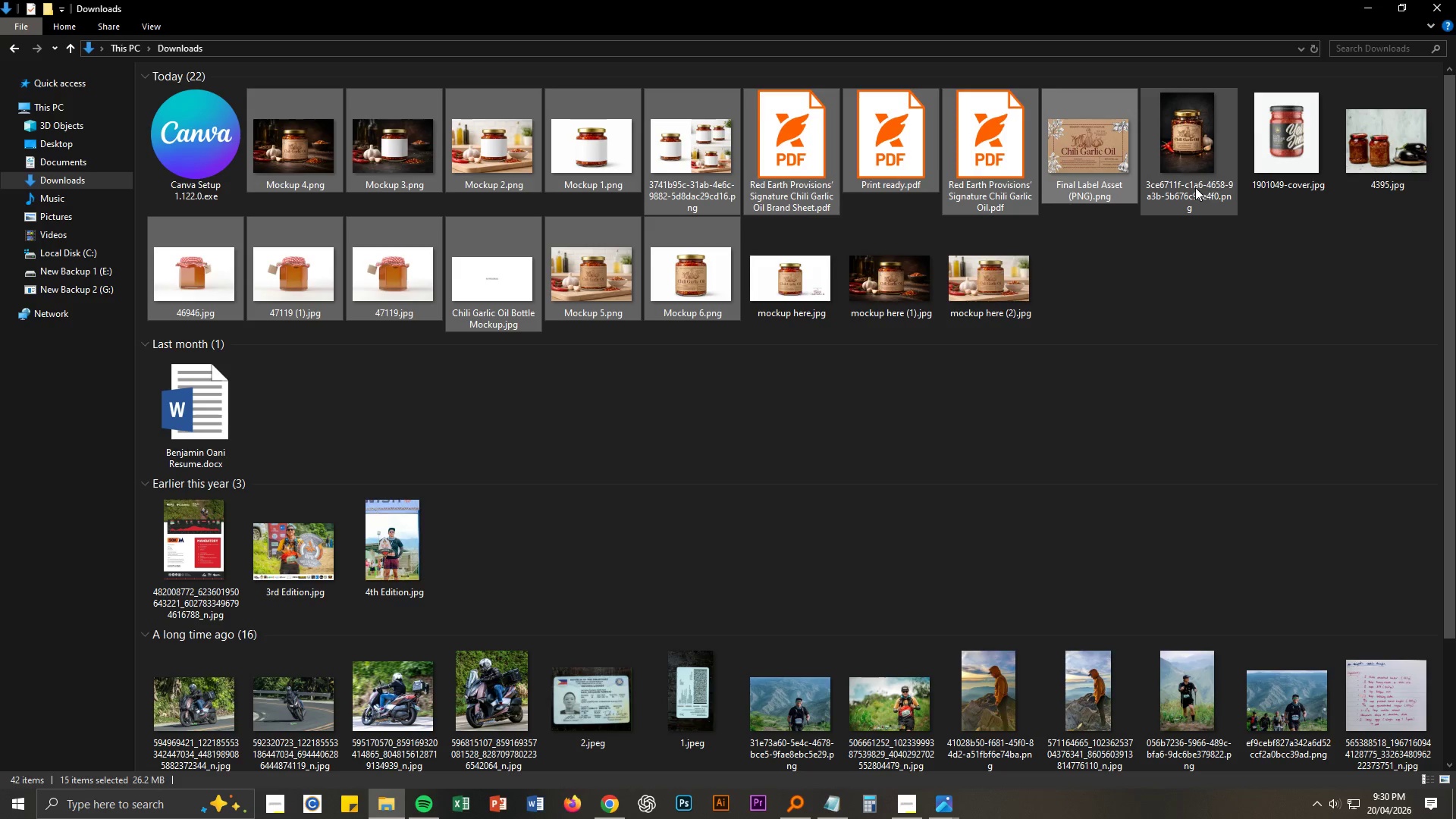 
hold_key(key=ControlLeft, duration=1.51)
left_click([1100, 175])
 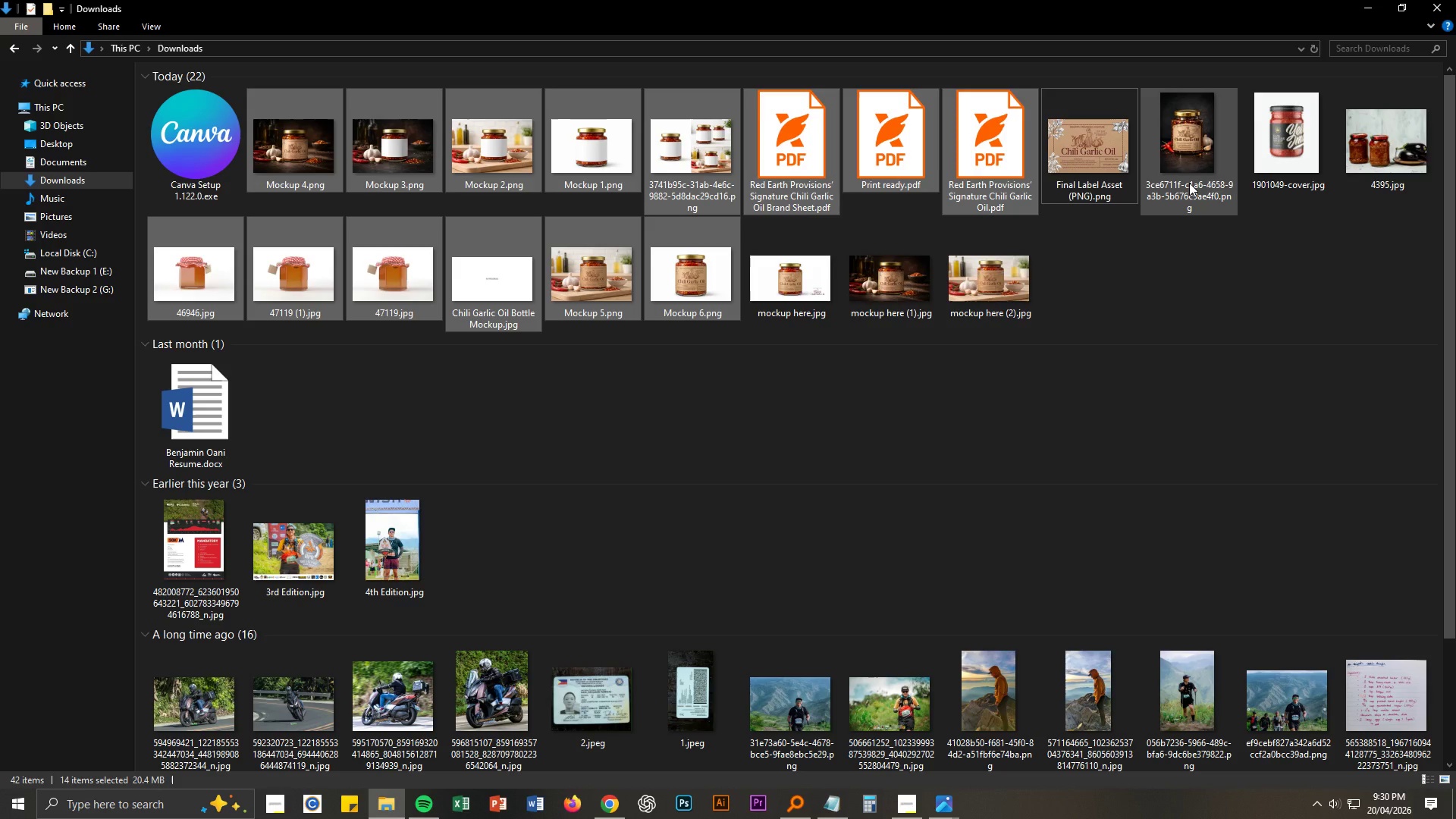 
left_click([1189, 183])
 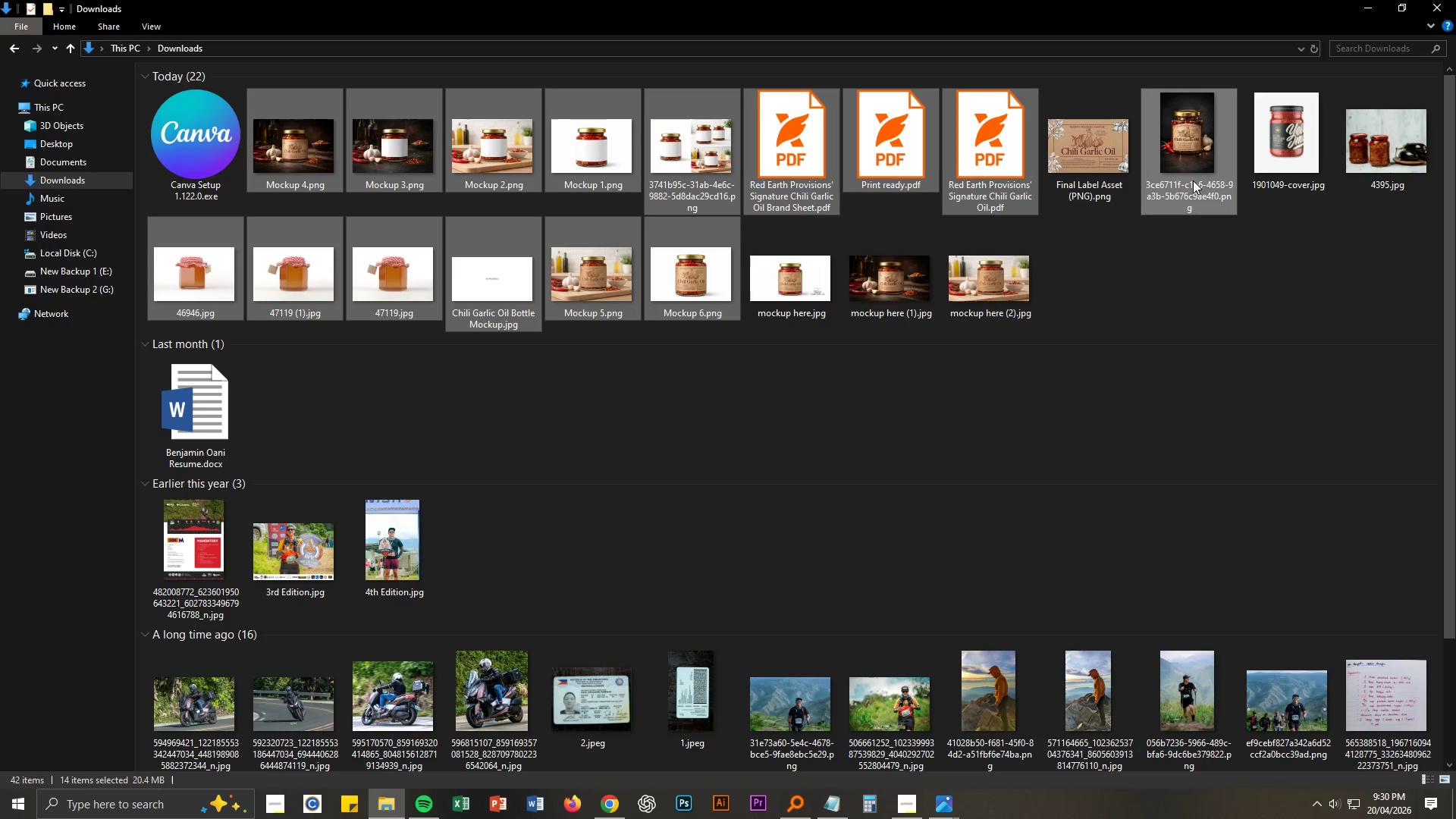 
hold_key(key=ControlLeft, duration=1.03)
 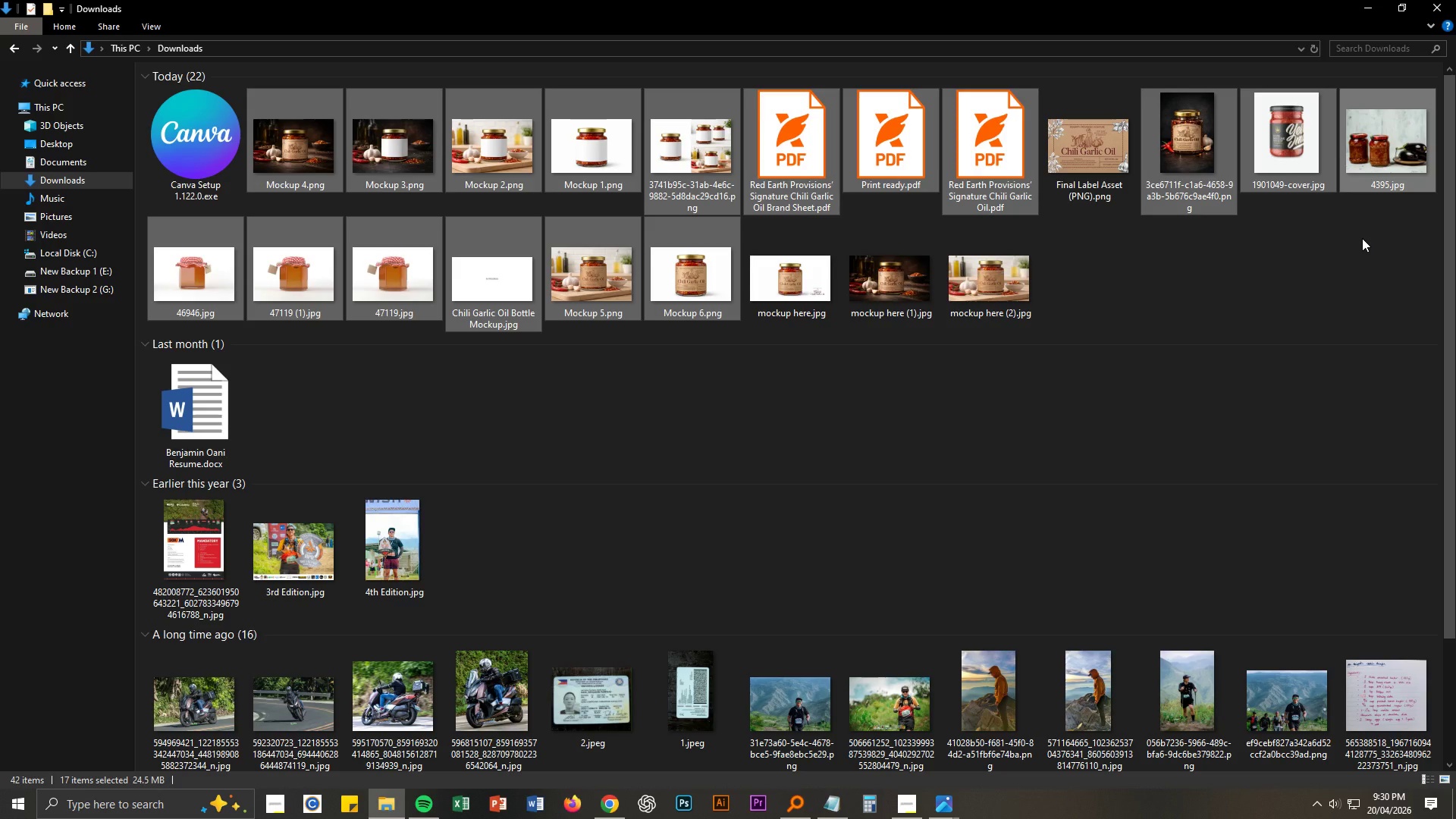 
key(Control+Delete)
 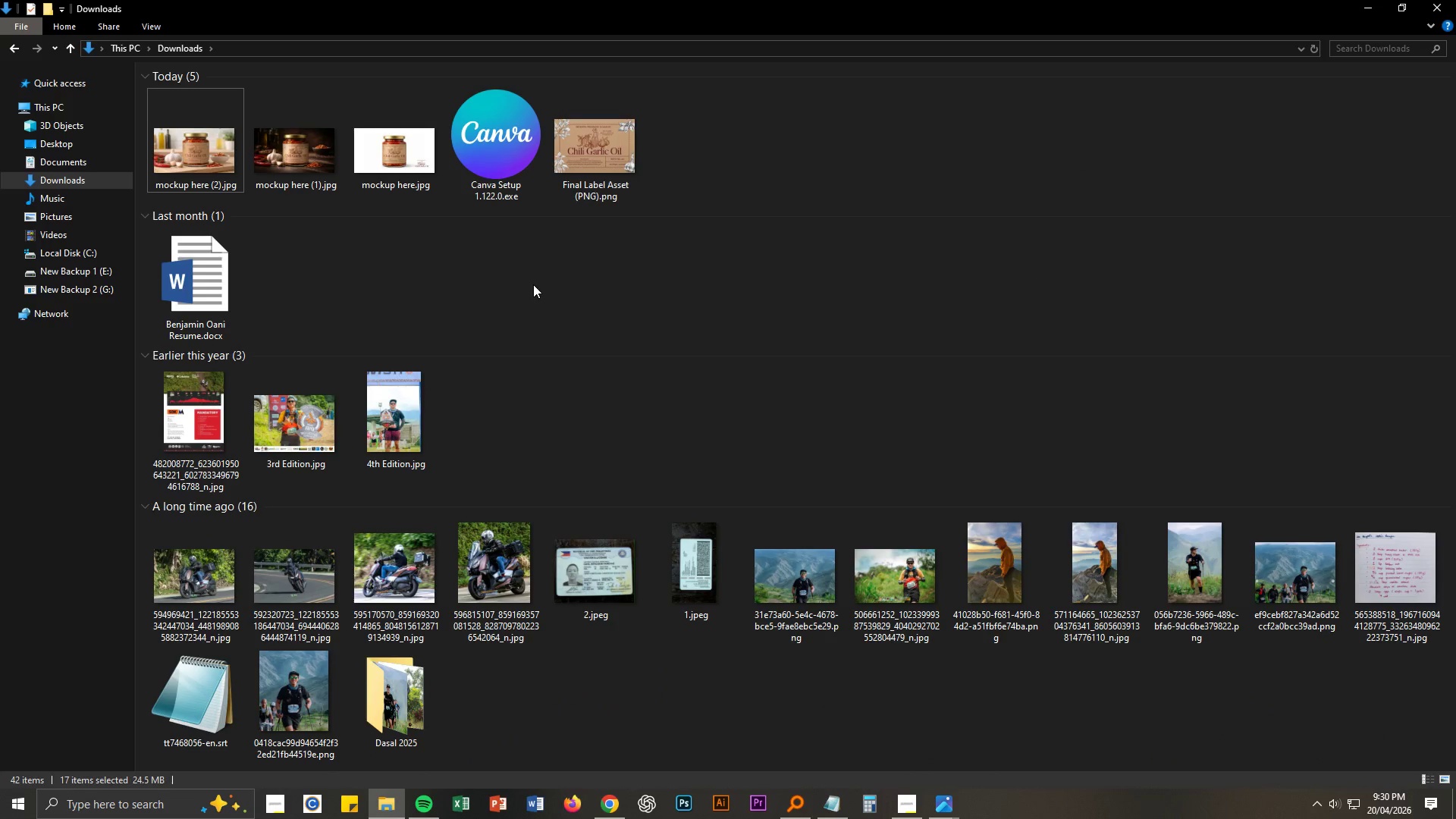 
double_click([515, 166])
 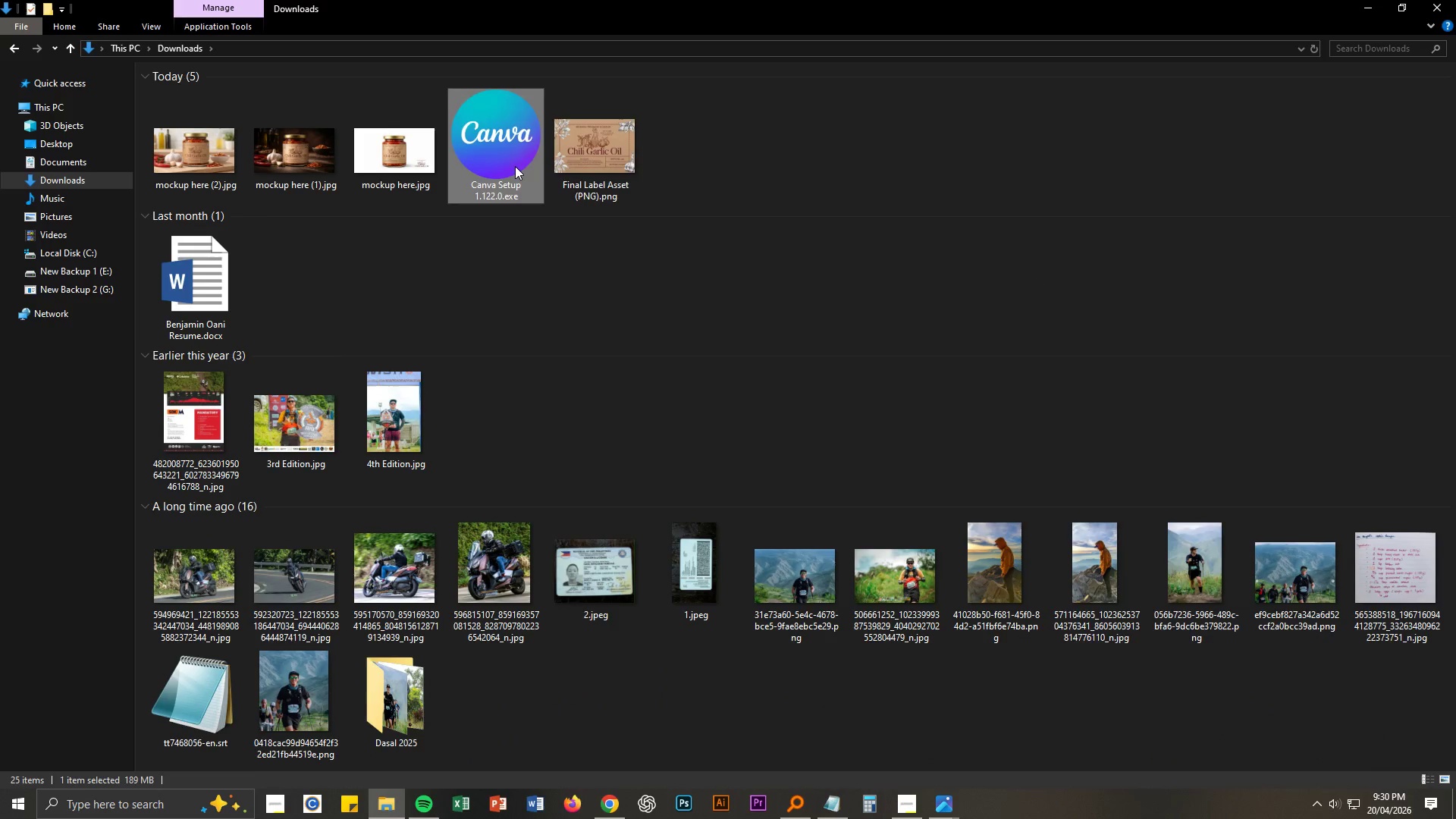 
key(Delete)
 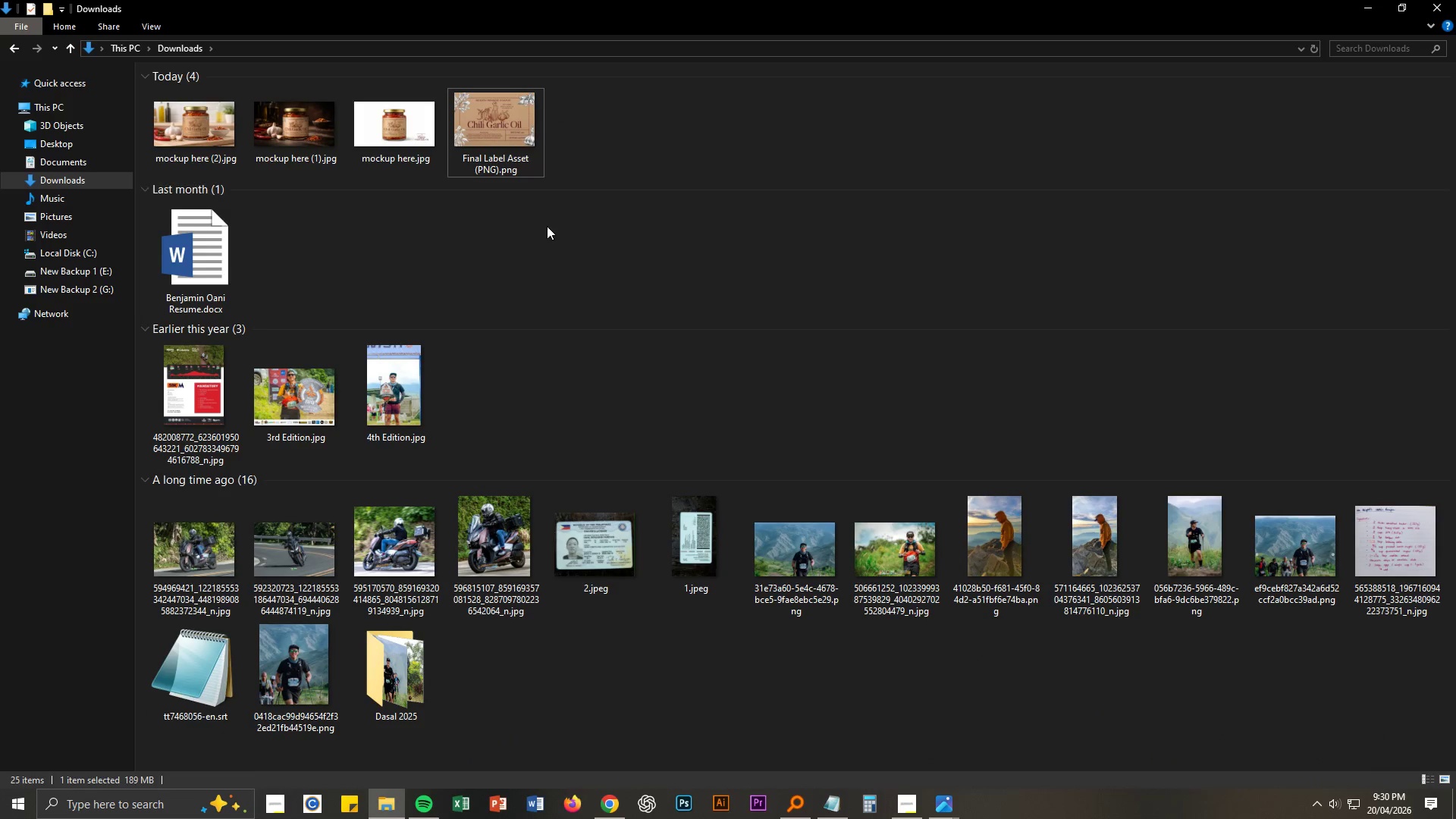 
left_click([548, 228])
 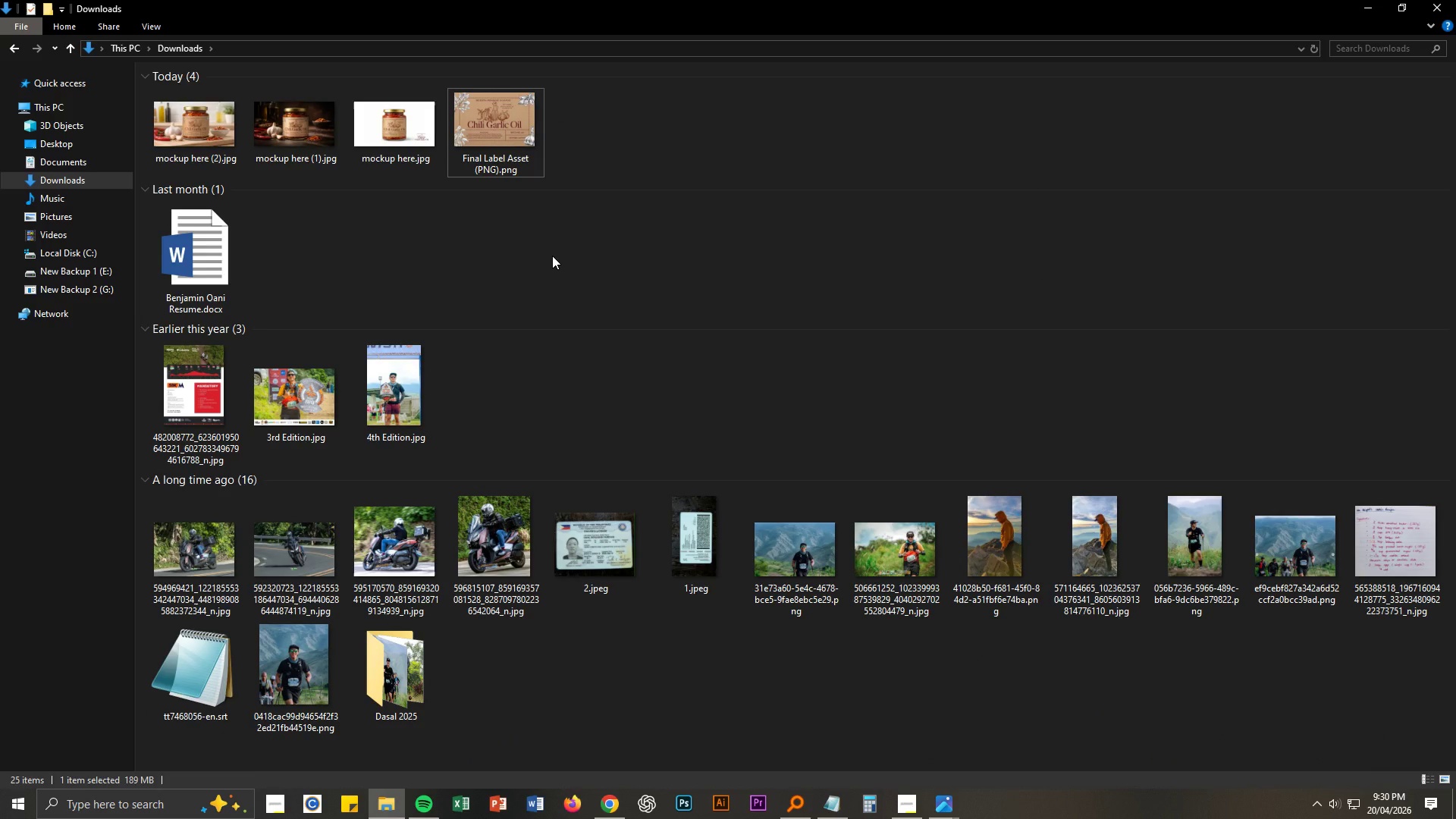 
left_click([193, 136])
 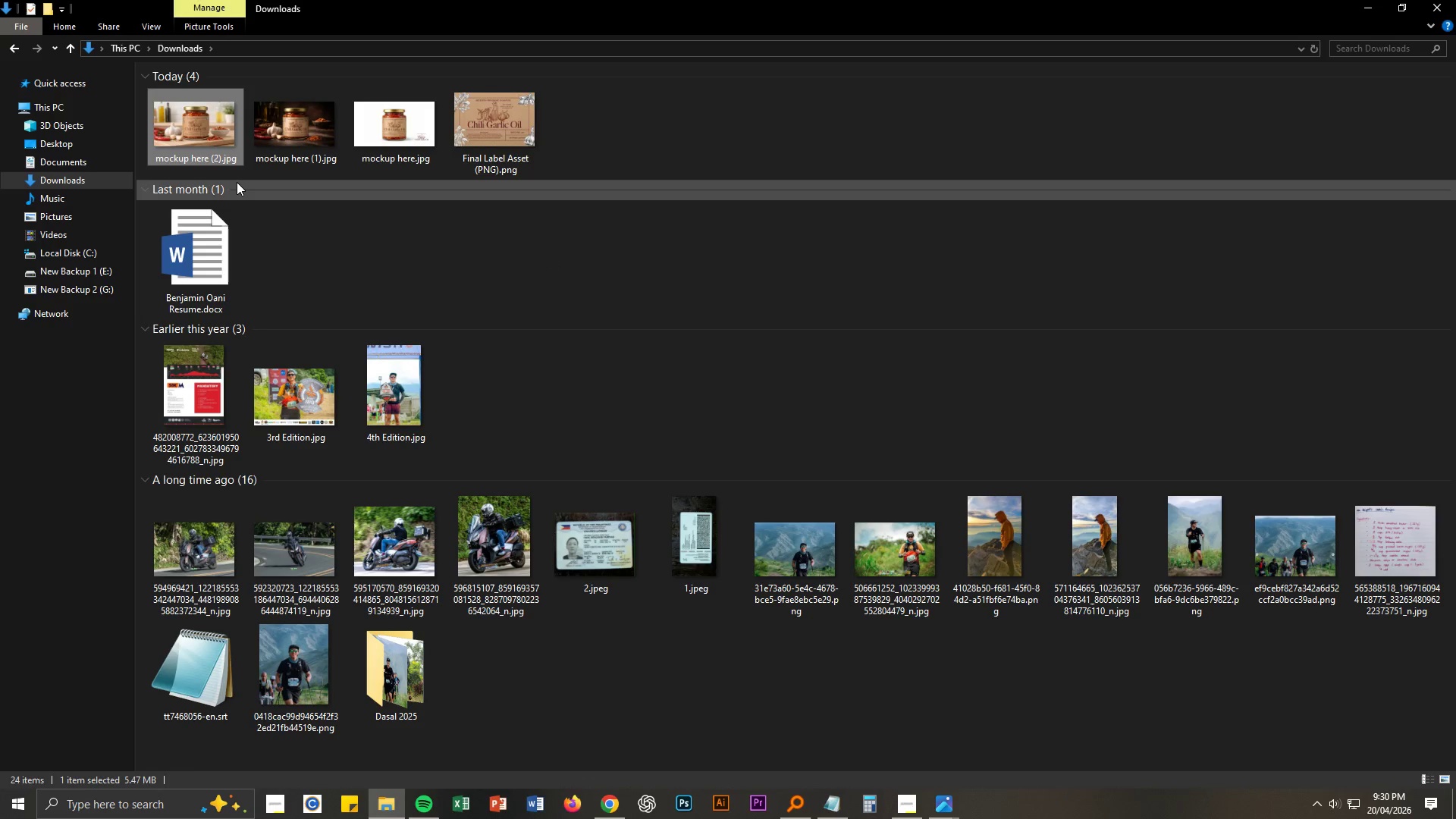 
type([F2]Mockup 1)
 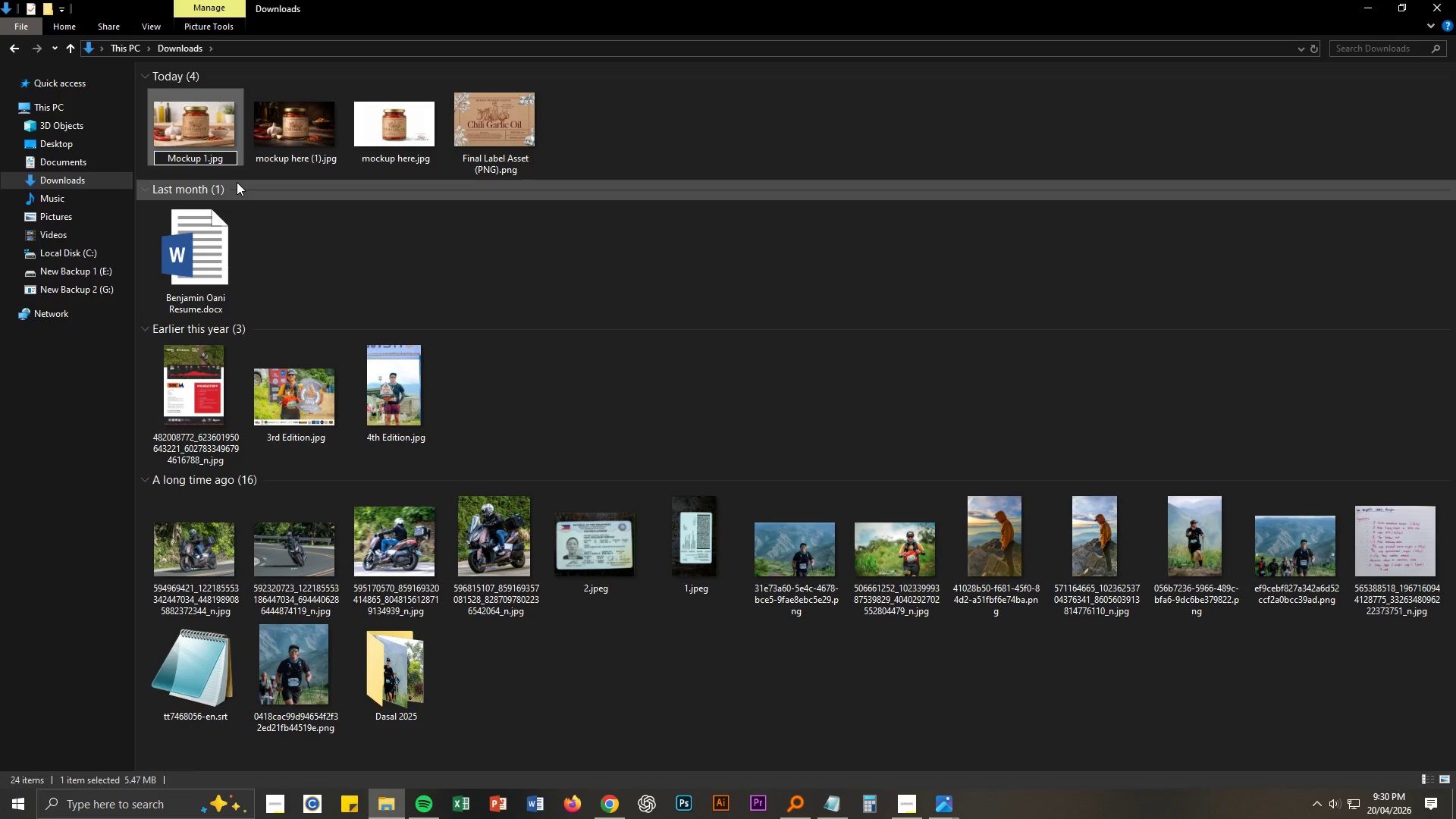 
key(Control+A)
 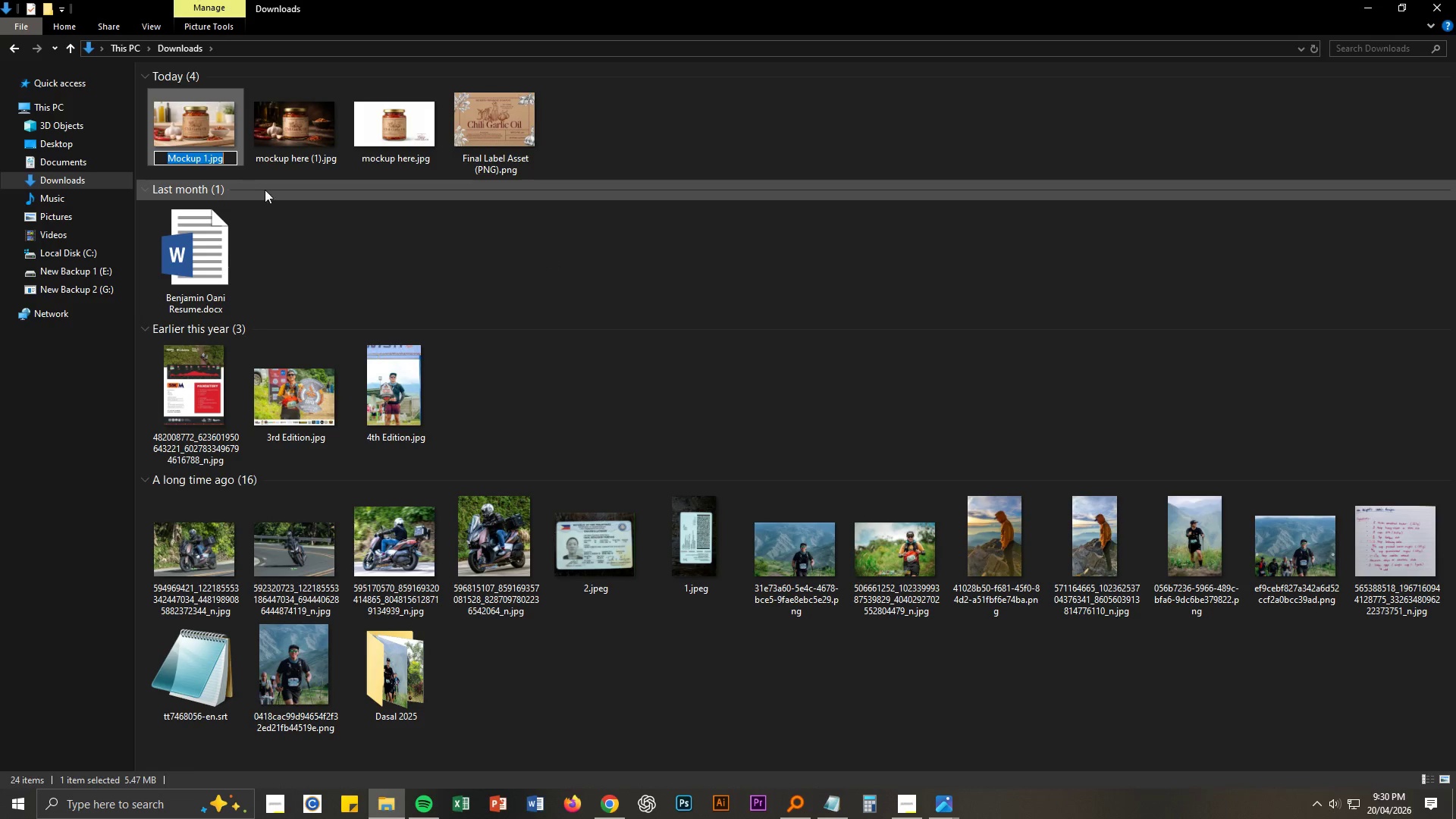 
key(Control+C)
 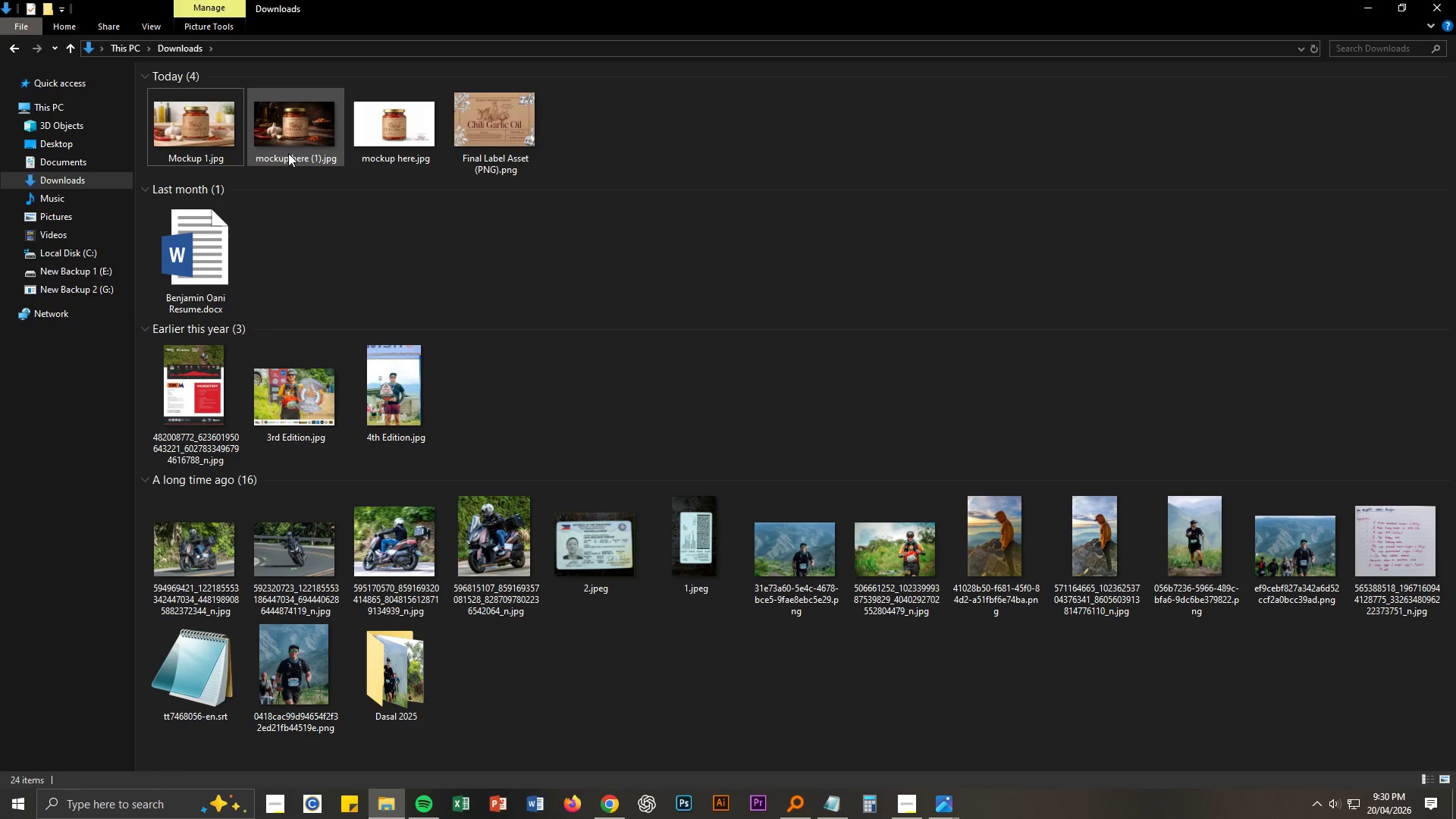 
double_click([289, 148])
 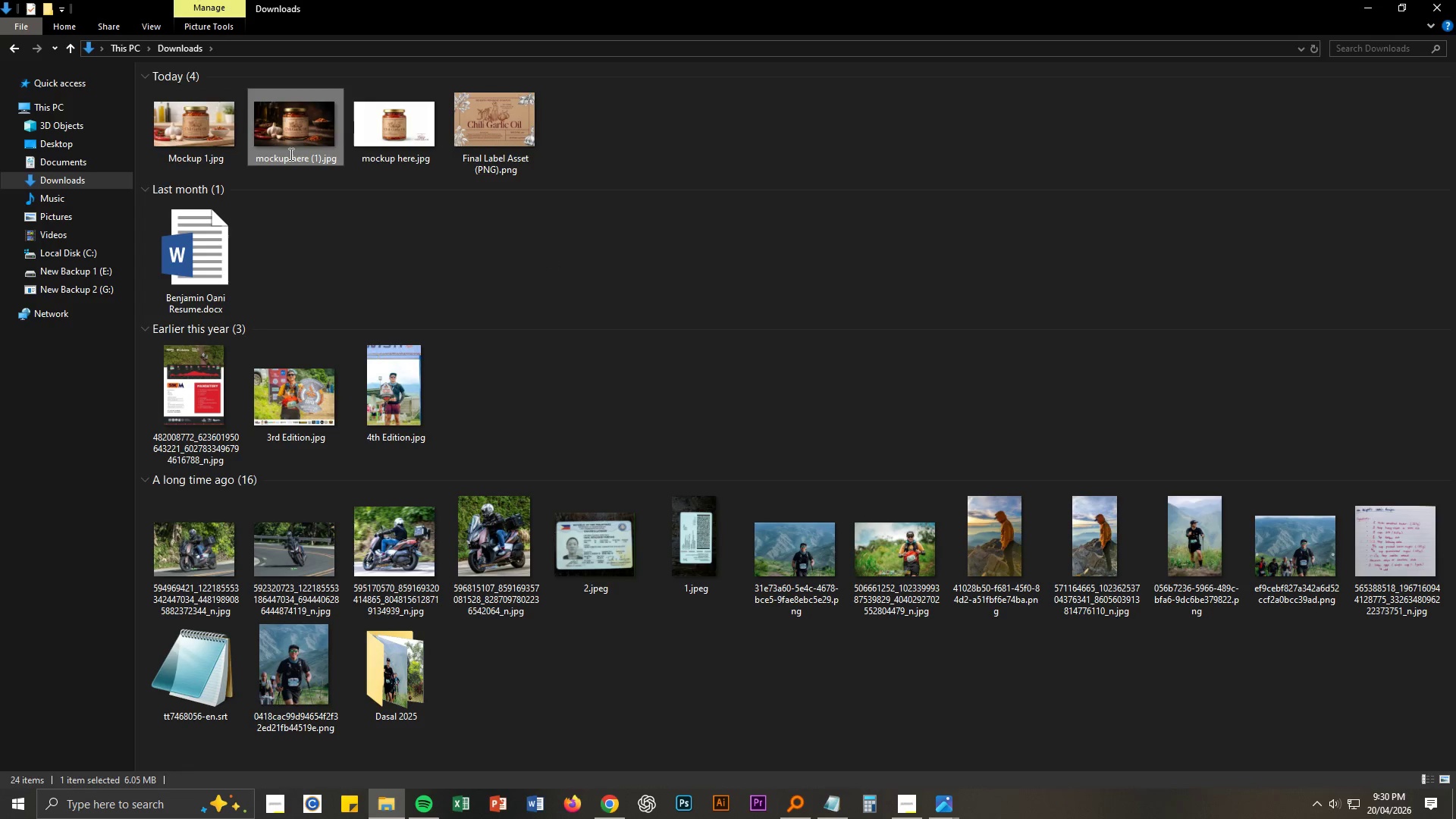 
key(F2)
 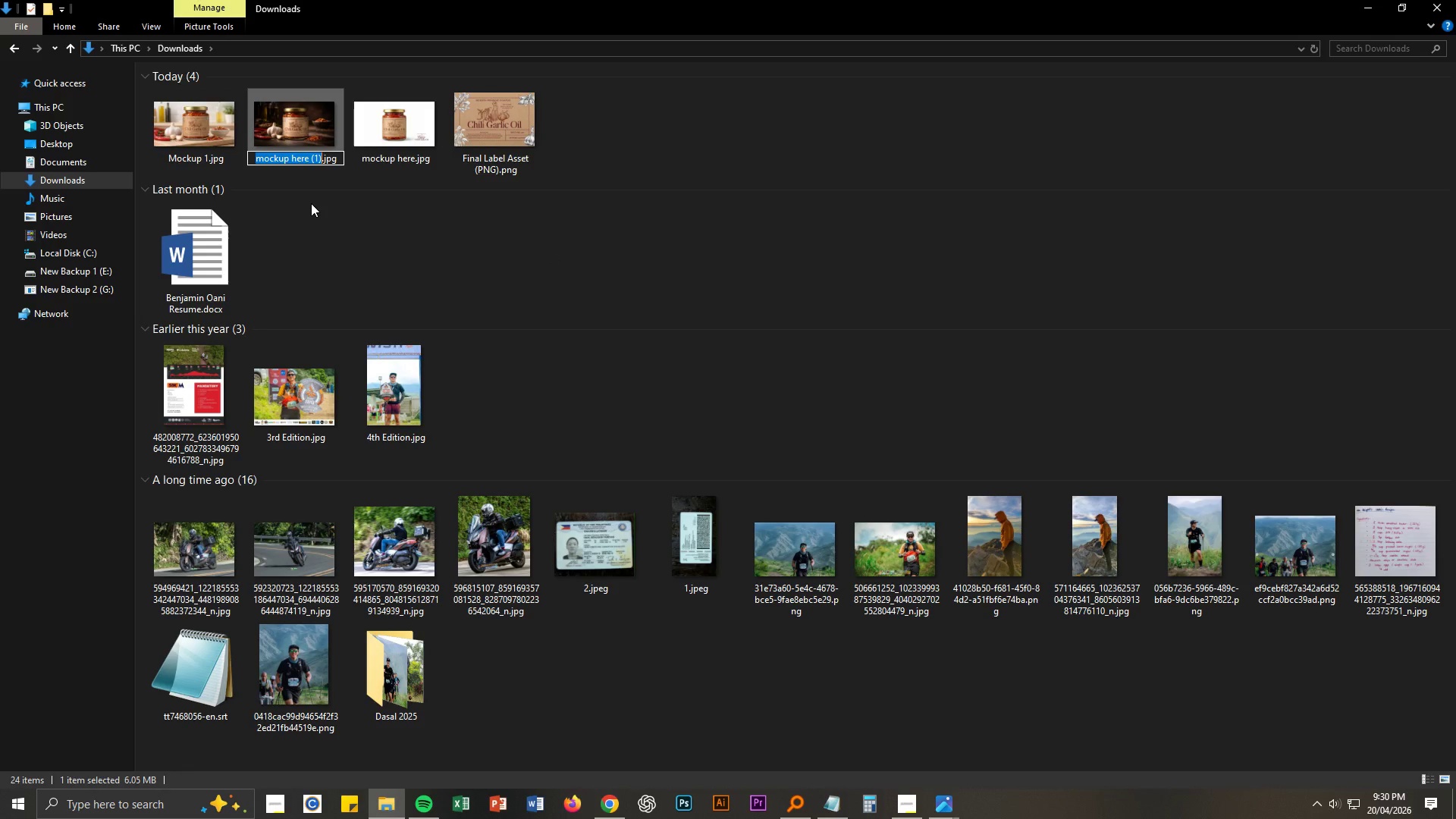 
key(Control+ControlLeft)
 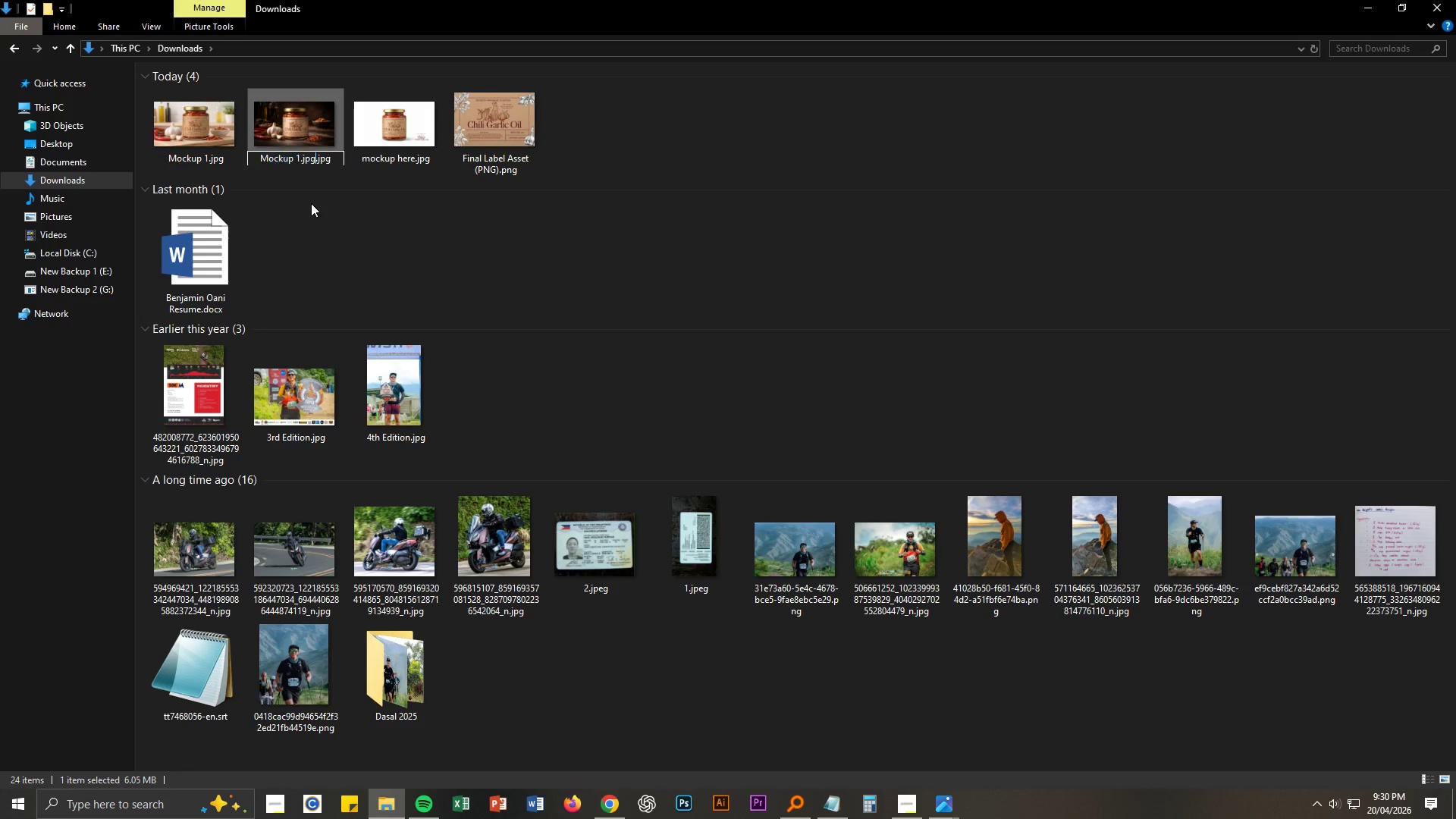 
key(Control+V)
 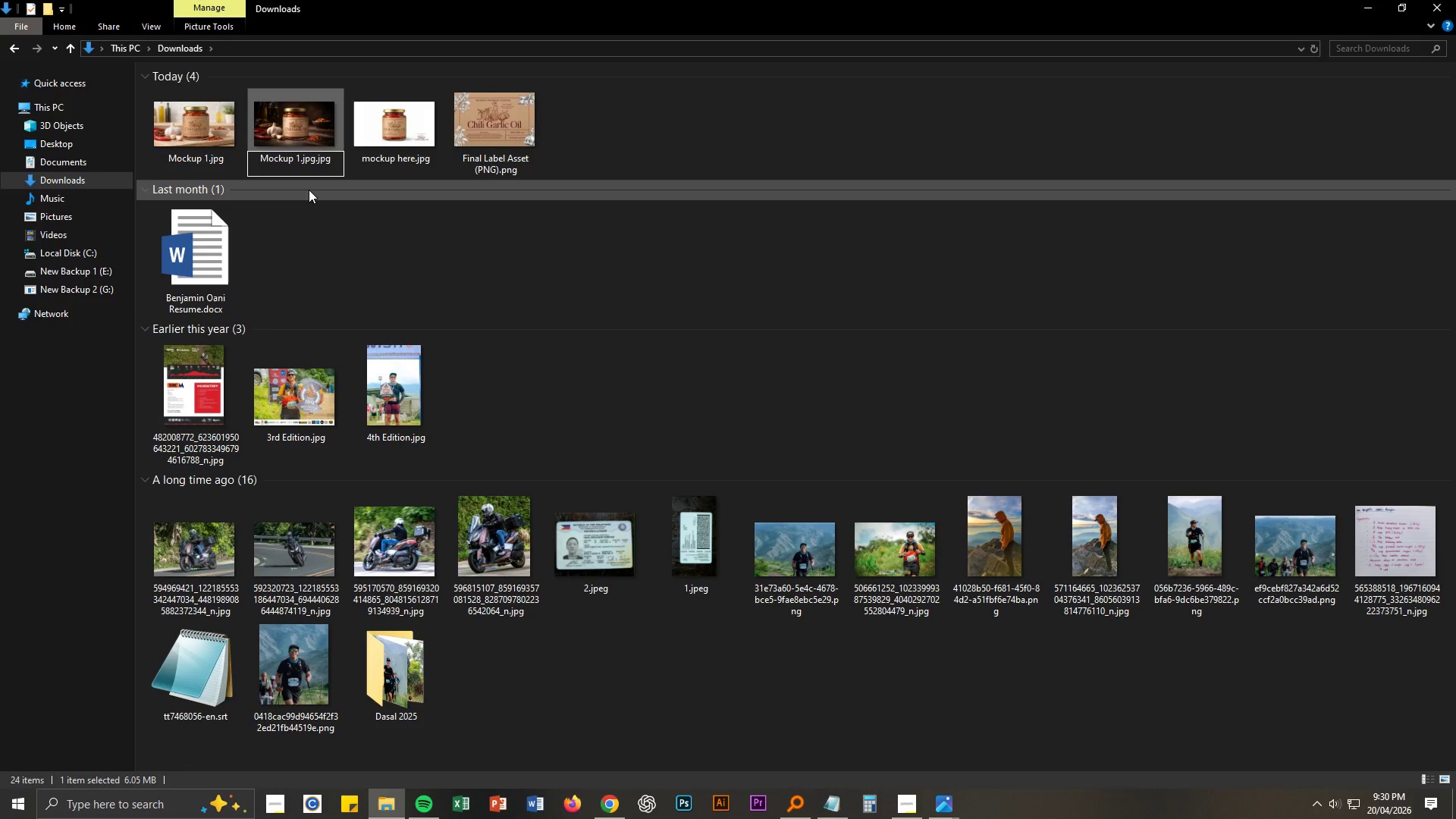 
key(Backspace)
 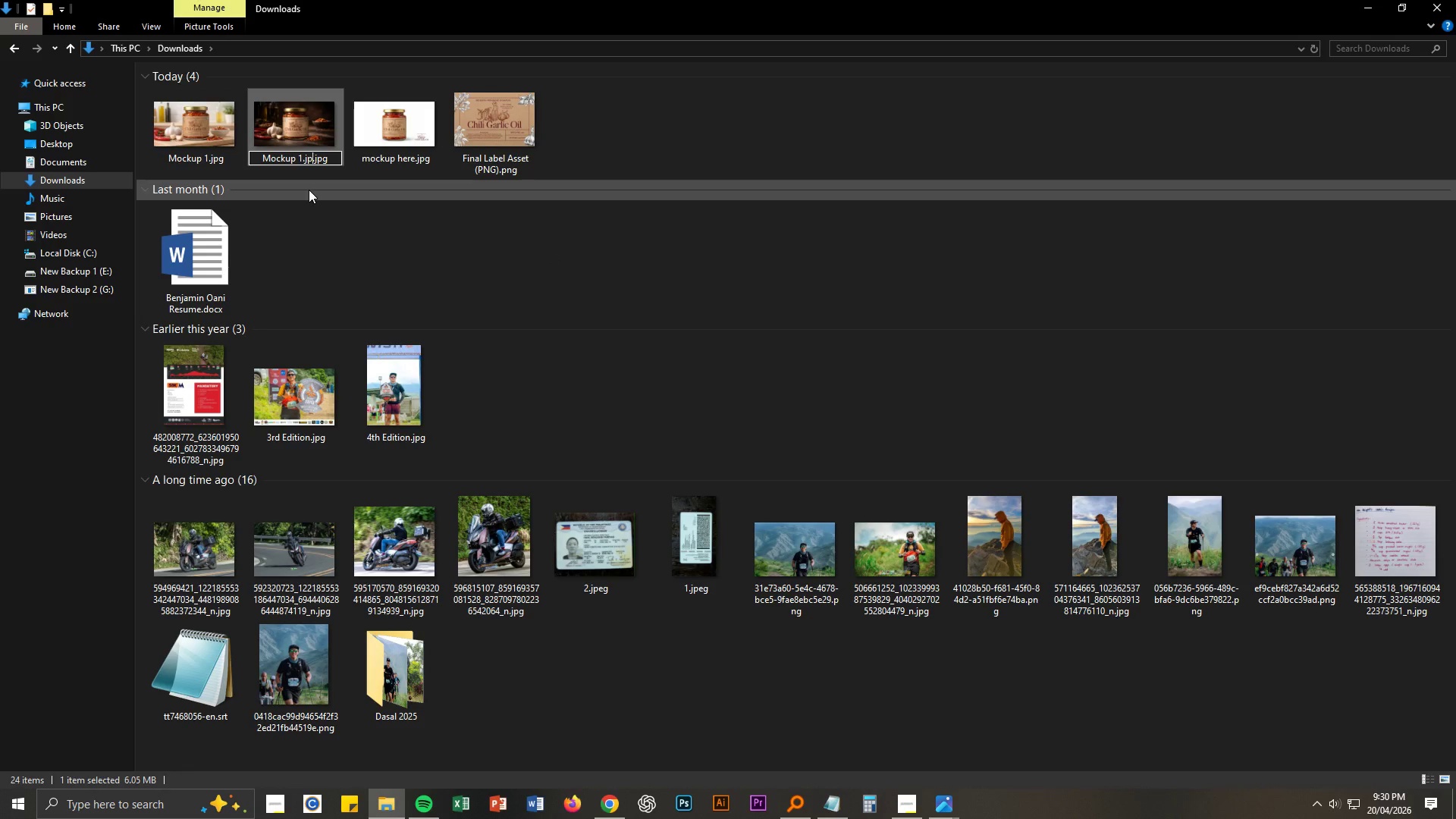 
key(Backspace)
 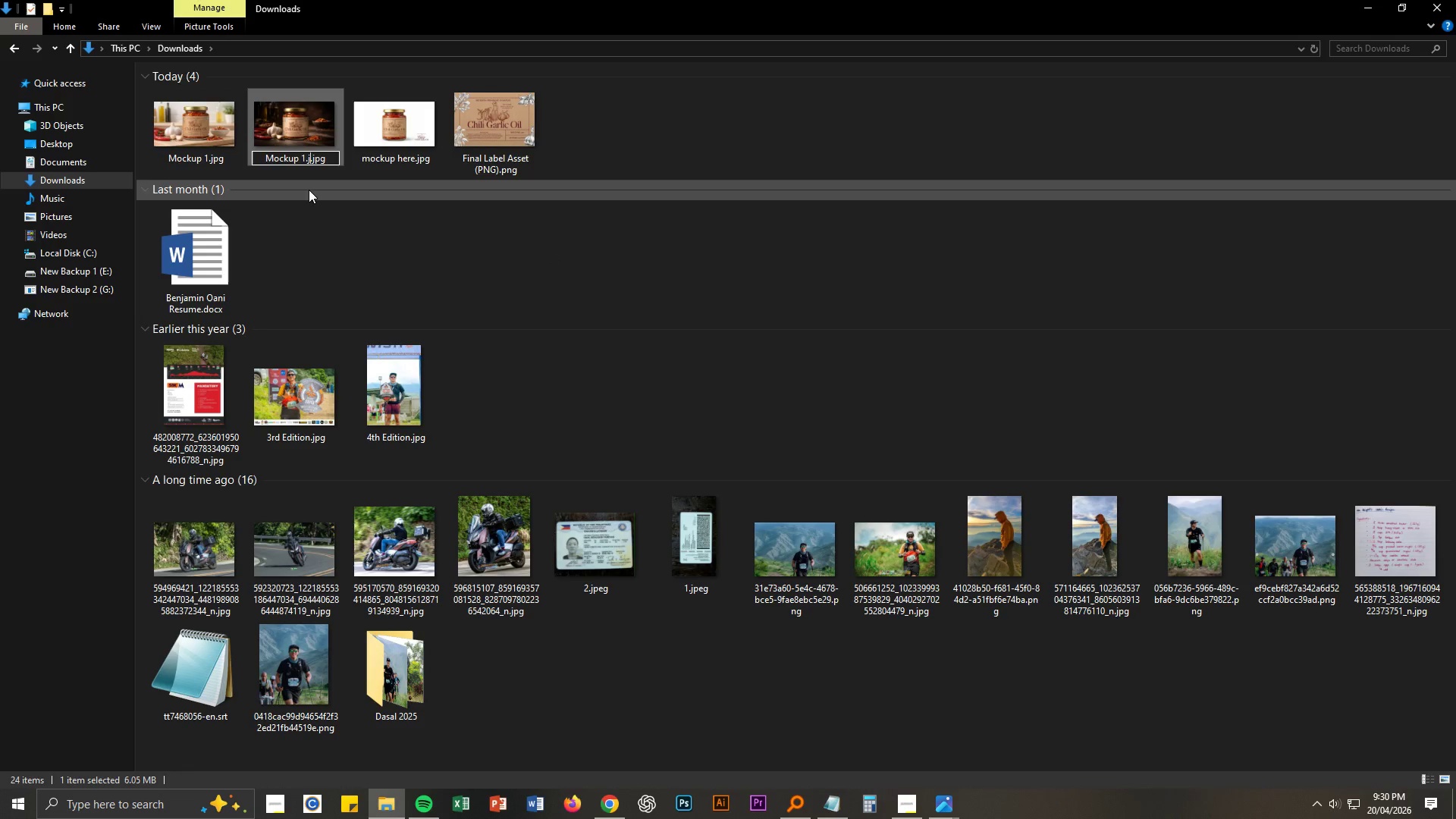 
key(Backspace)
 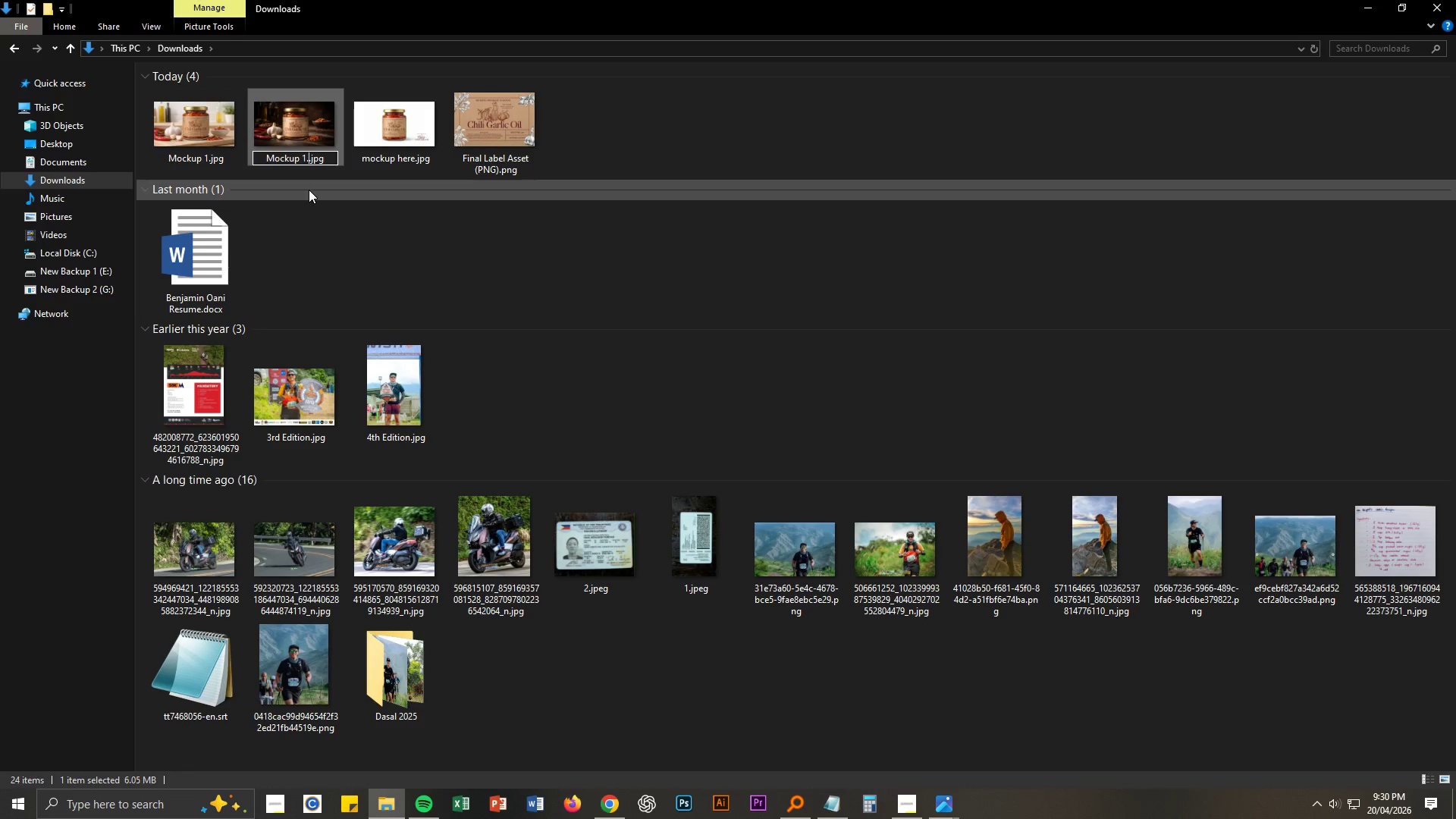 
key(Backspace)
 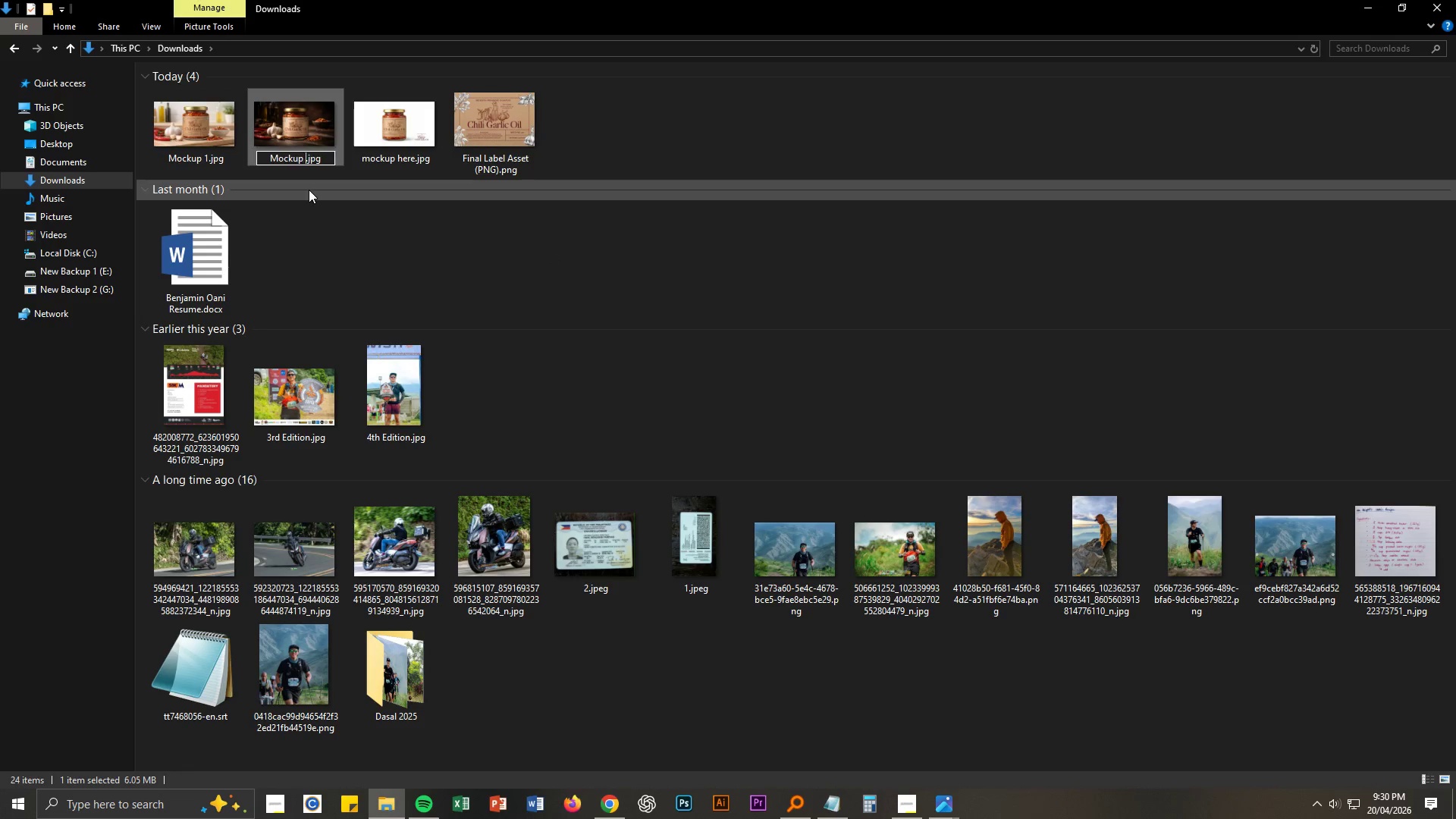 
key(Backspace)
 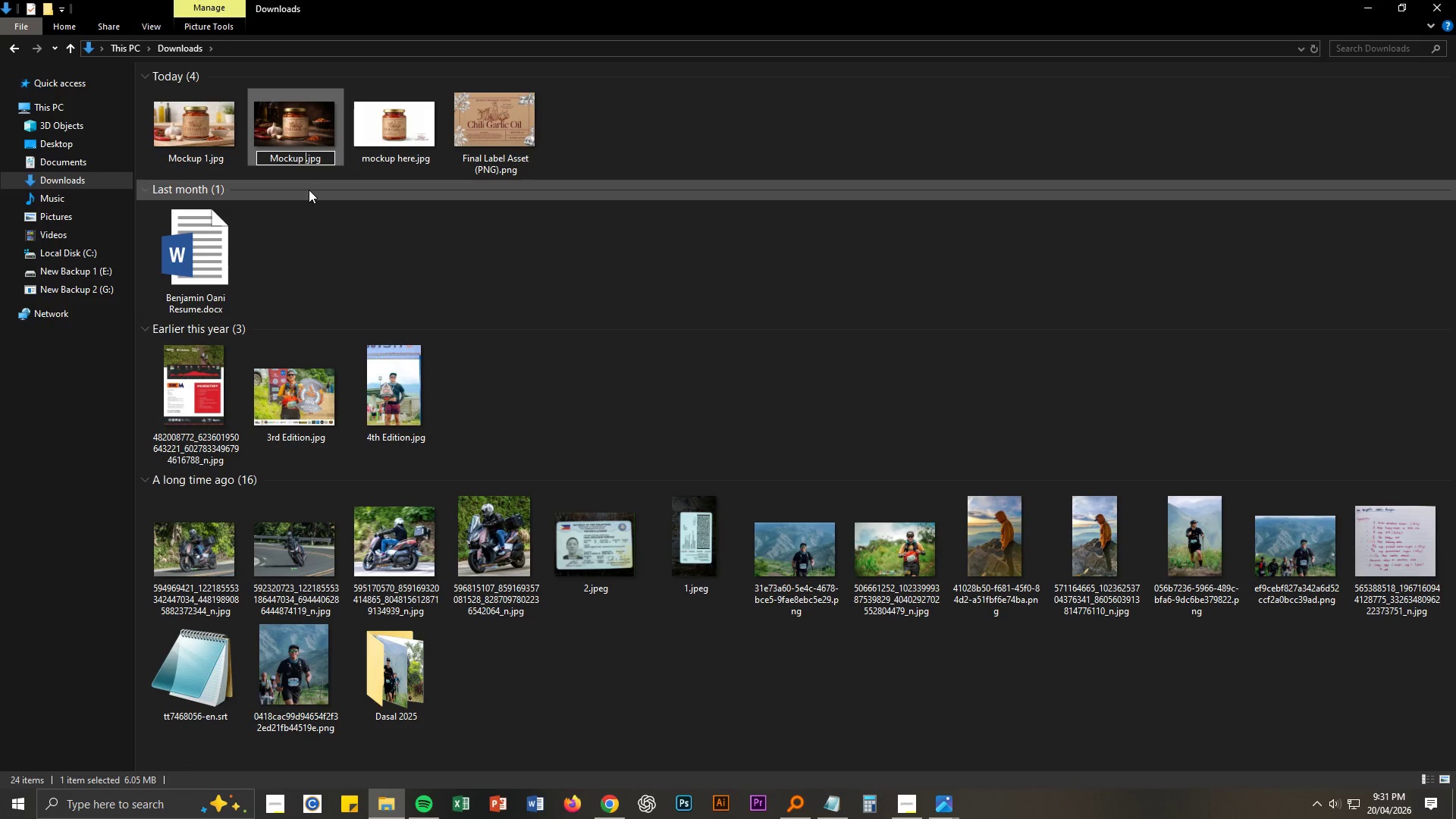 
key(2)
 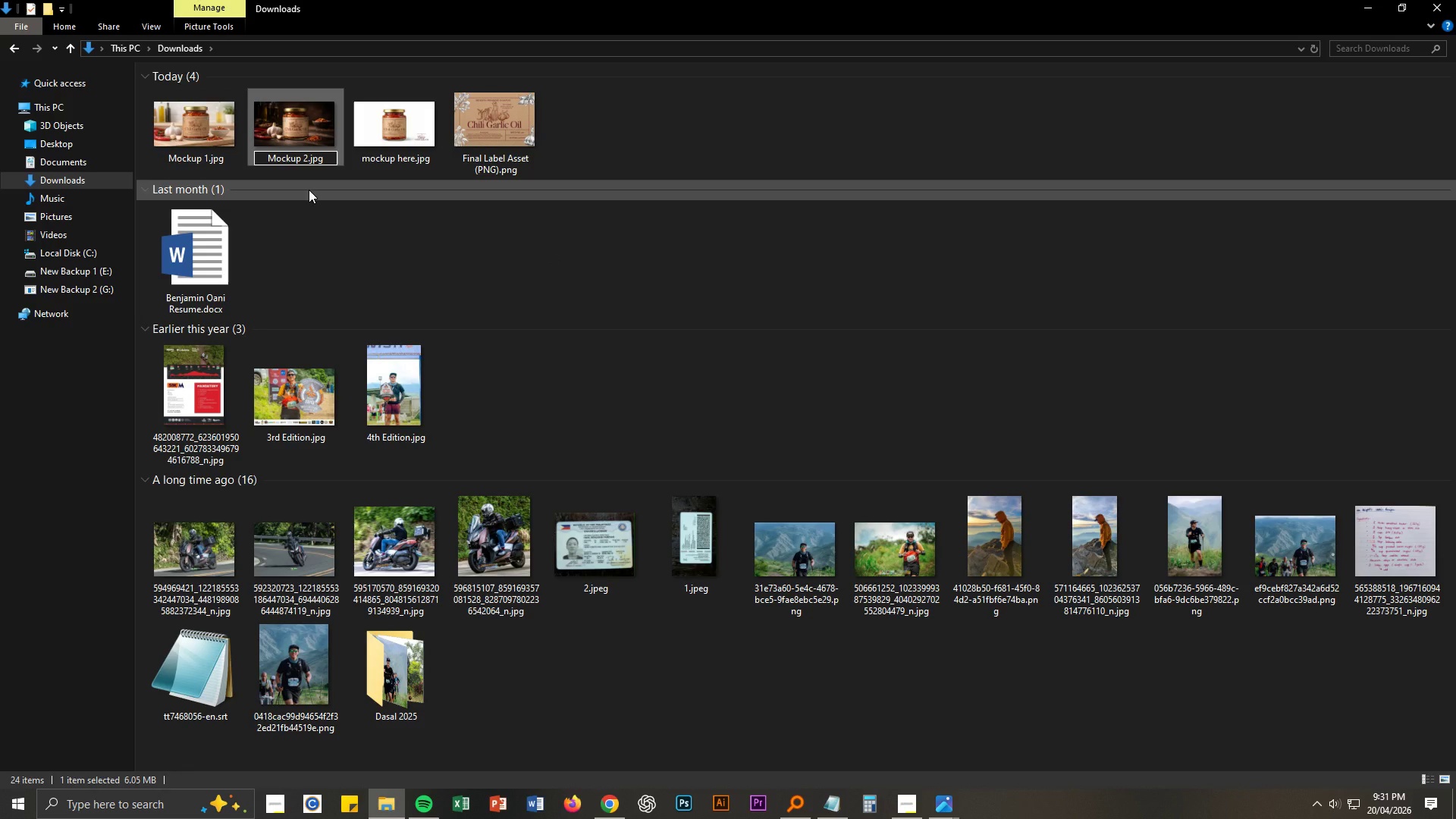 
key(Shift+ArrowLeft)
 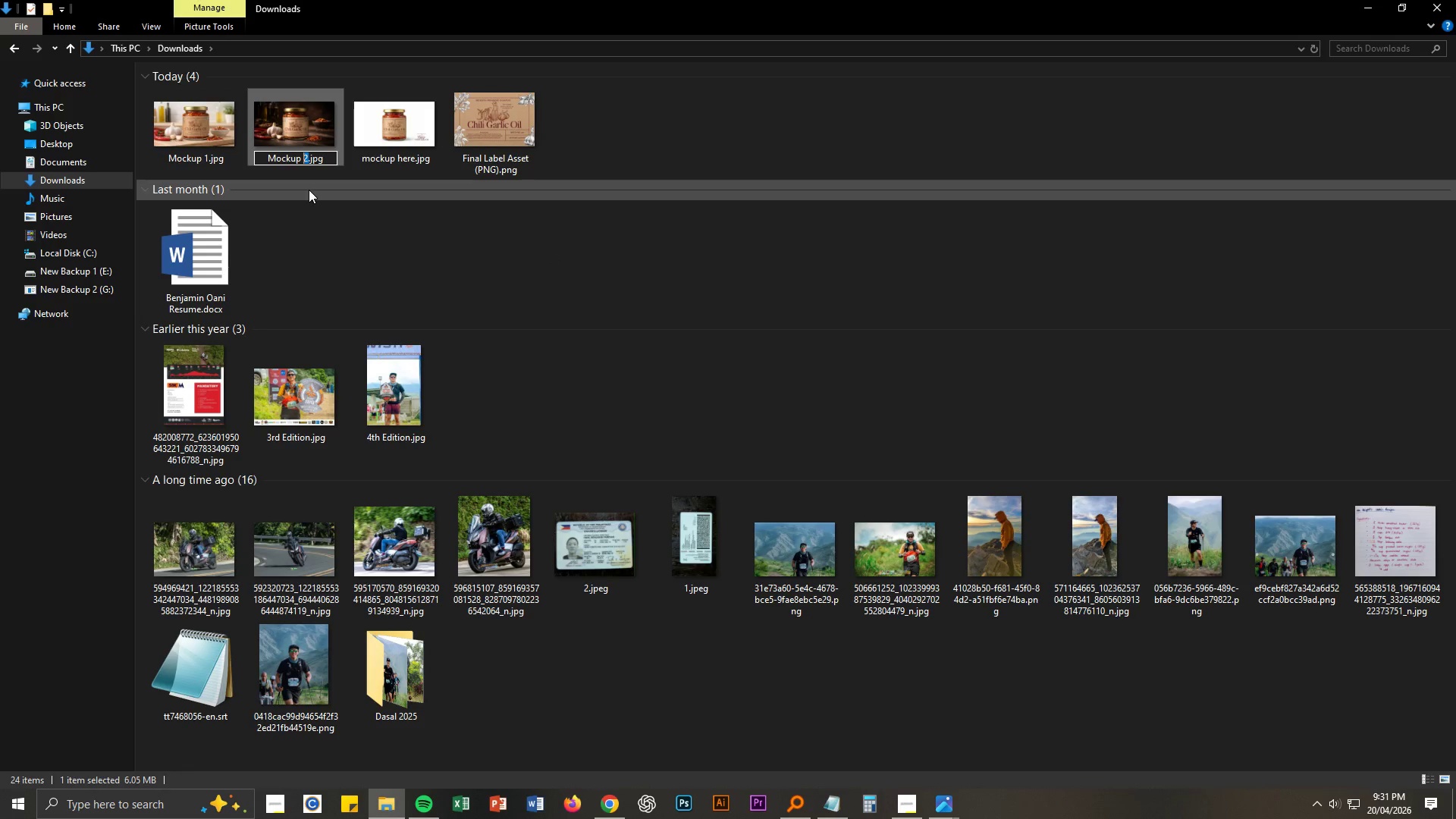 
key(Shift+ArrowLeft)
 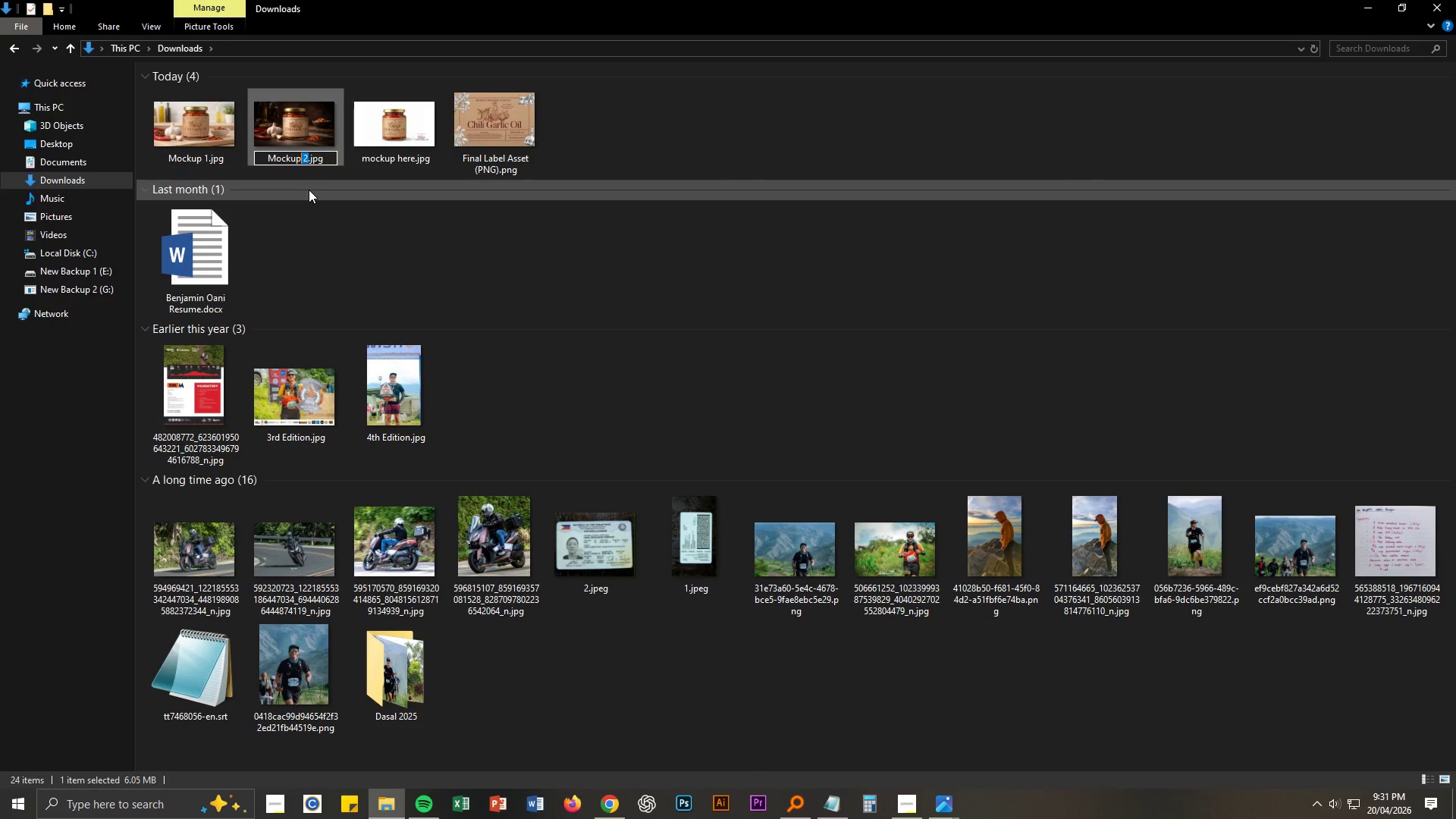 
key(Shift+ArrowLeft)
 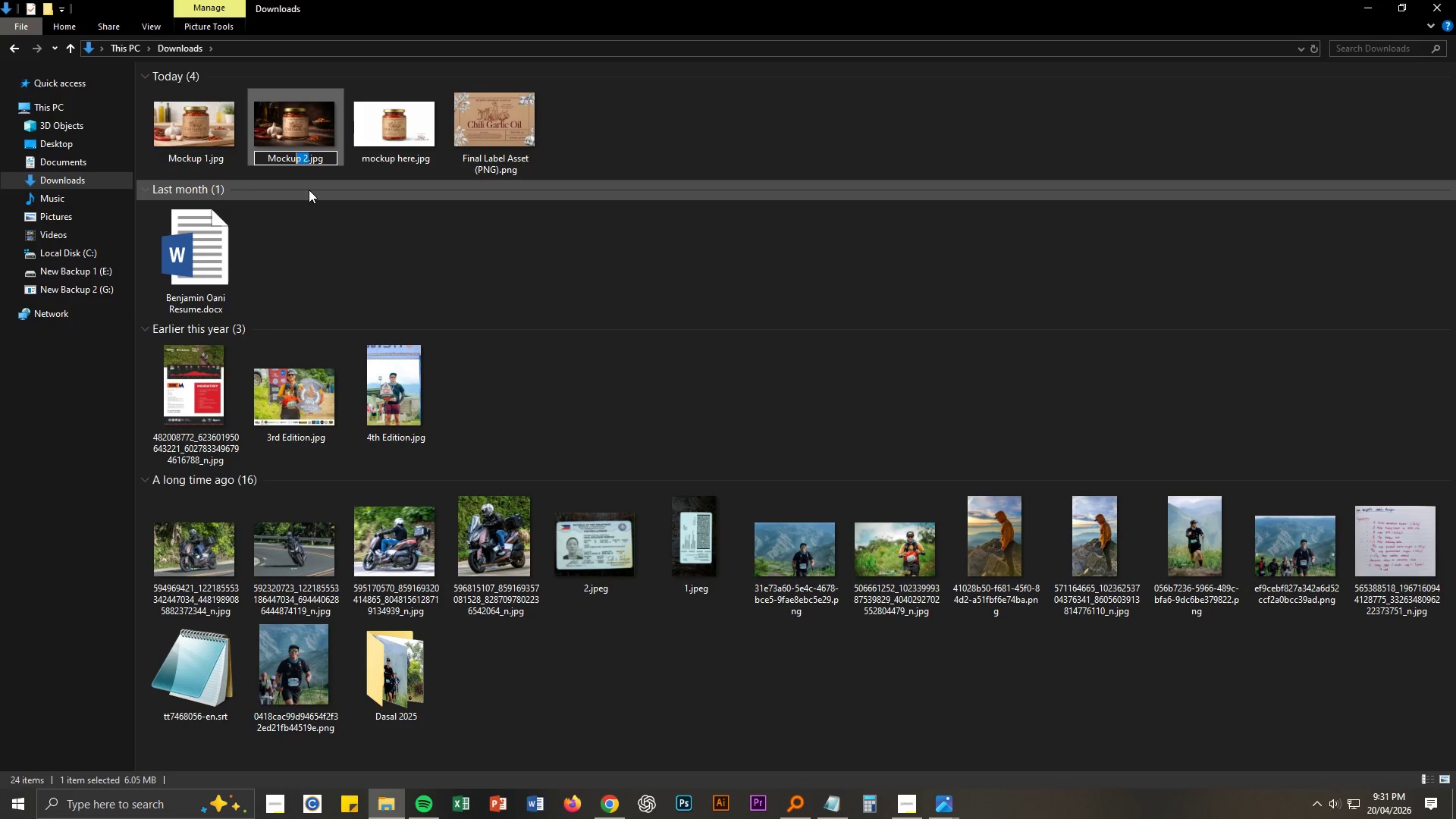 
key(Shift+ArrowLeft)
 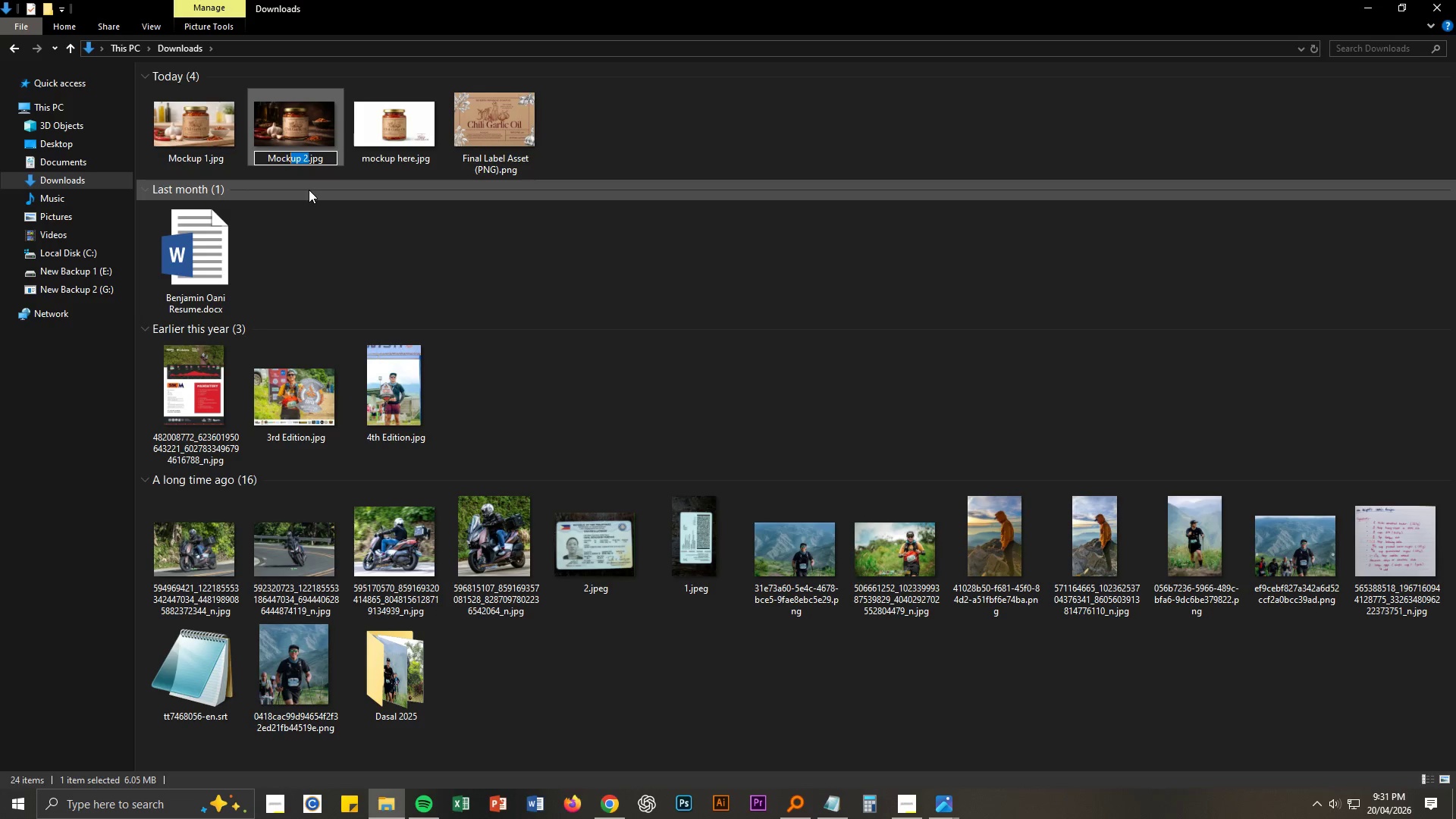 
key(Shift+ArrowLeft)
 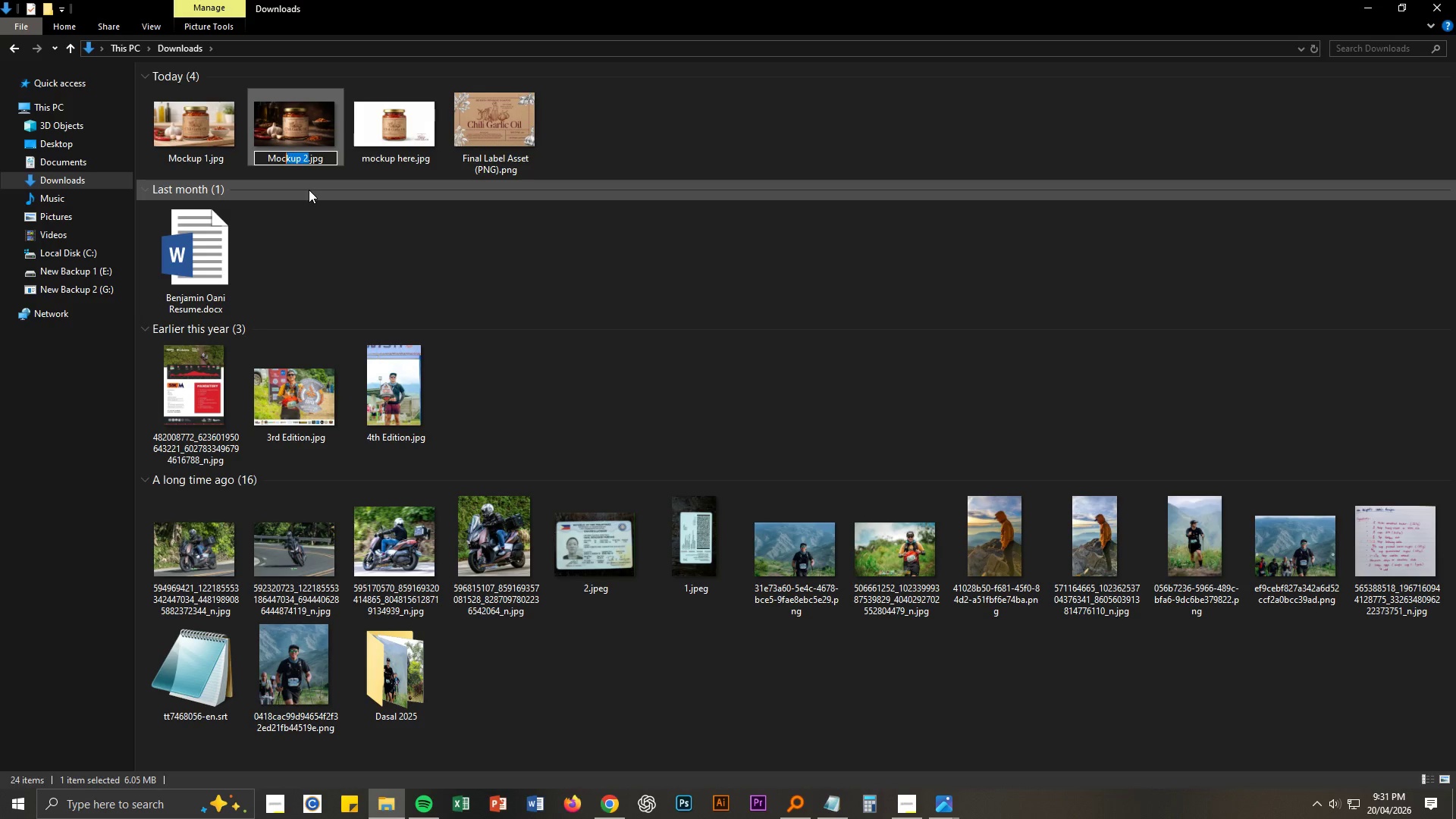 
key(Shift+ArrowLeft)
 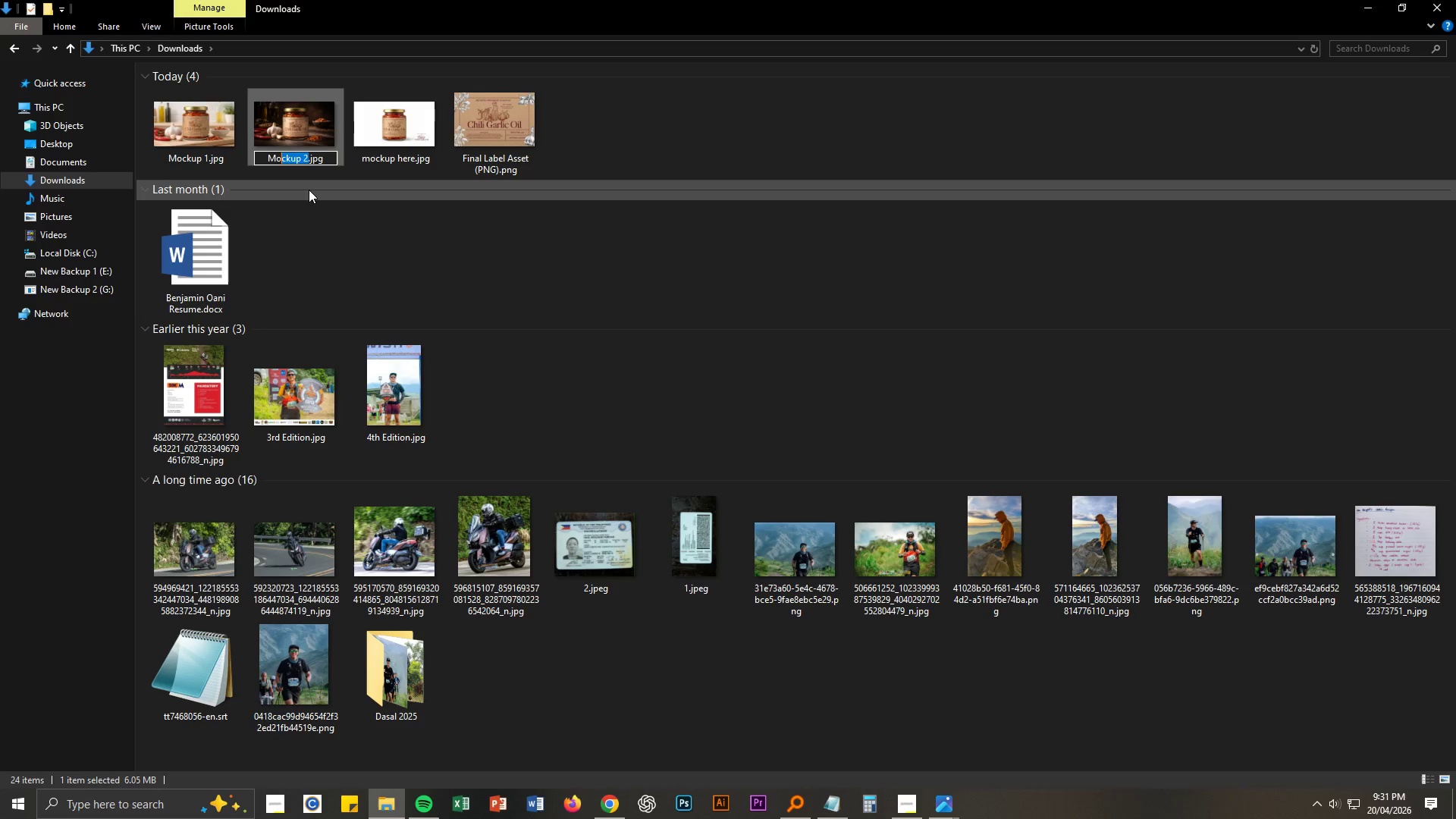 
key(Shift+ArrowLeft)
 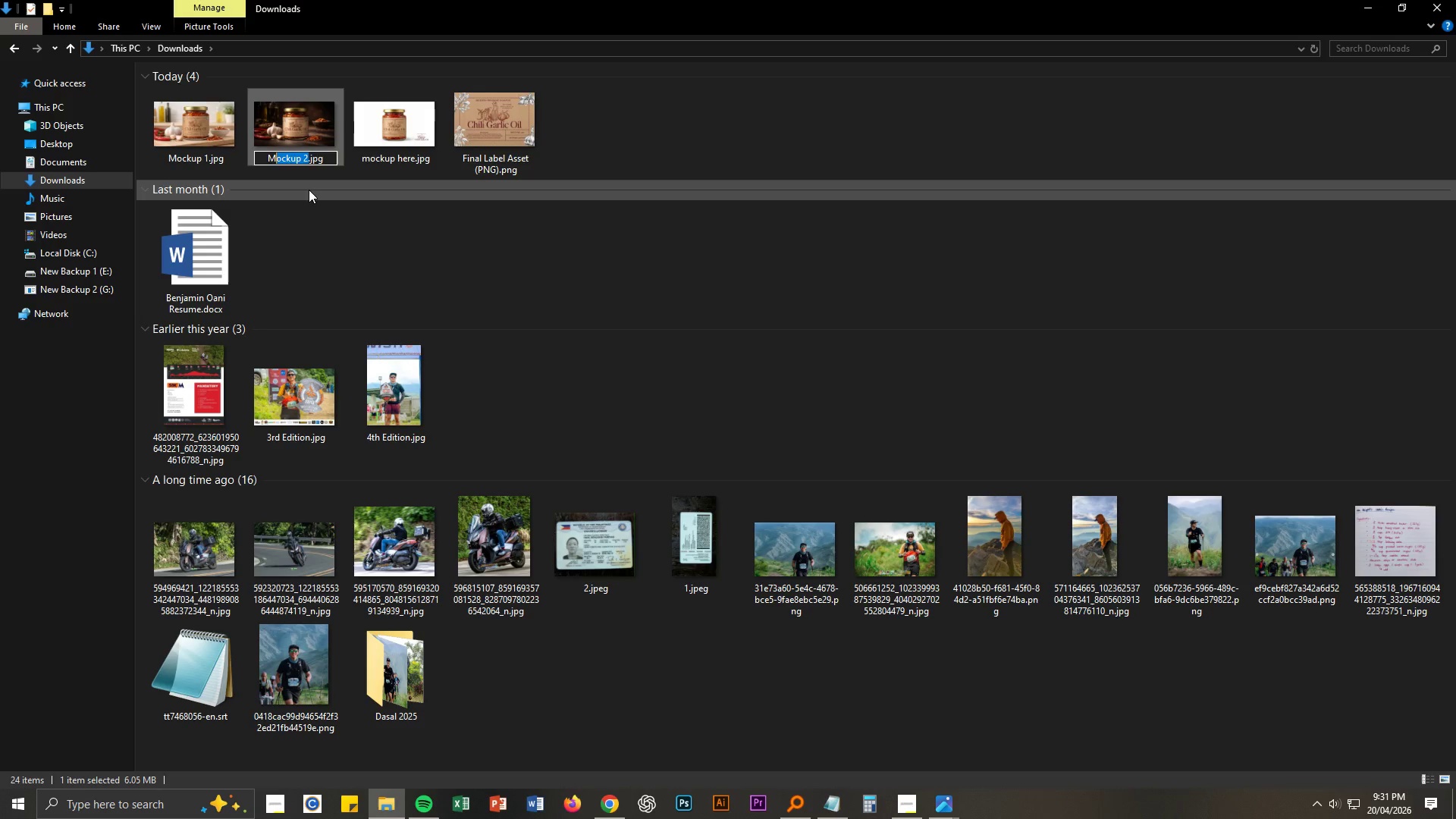 
key(Shift+ArrowLeft)
 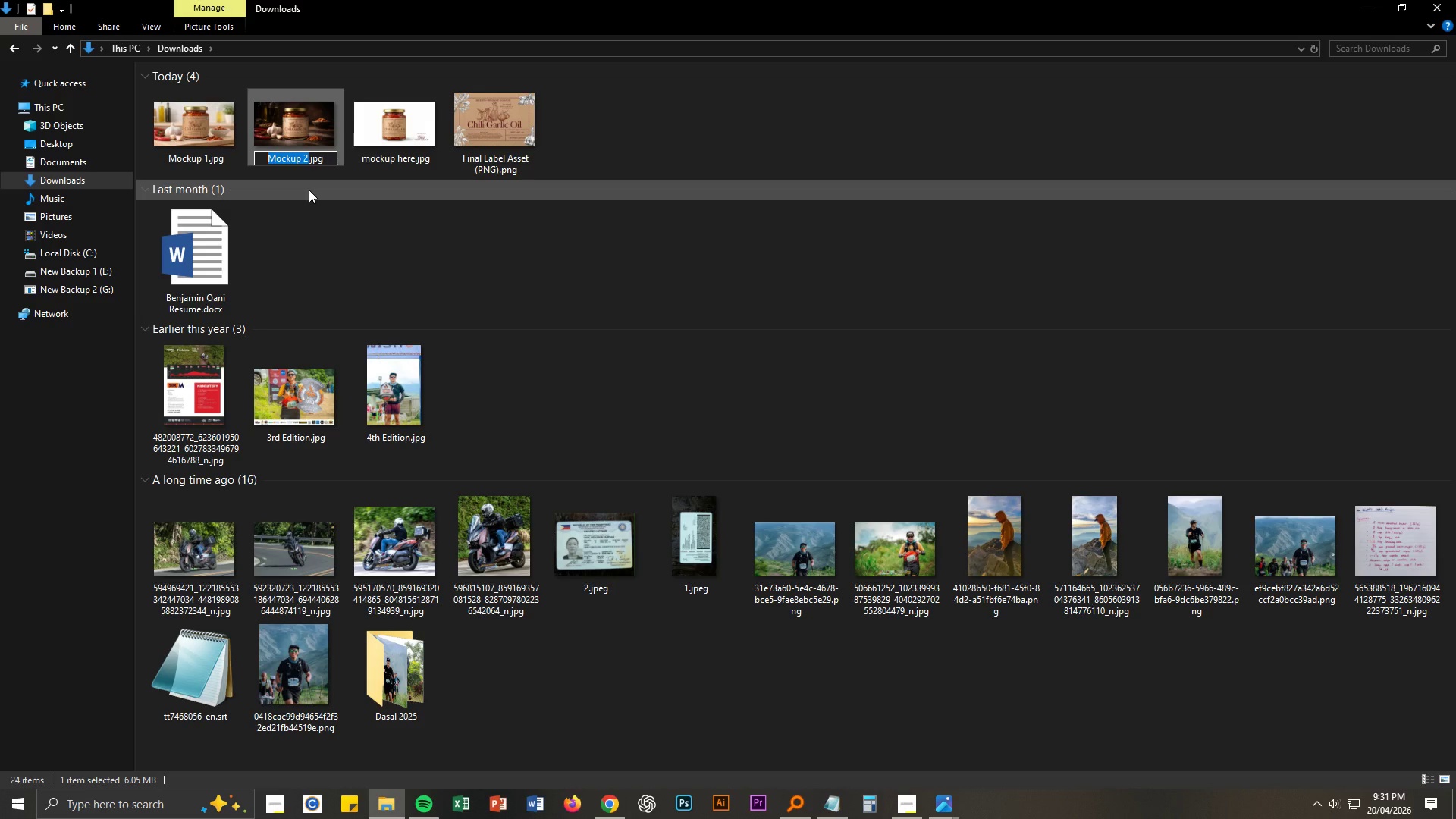 
key(Control+ControlLeft)
 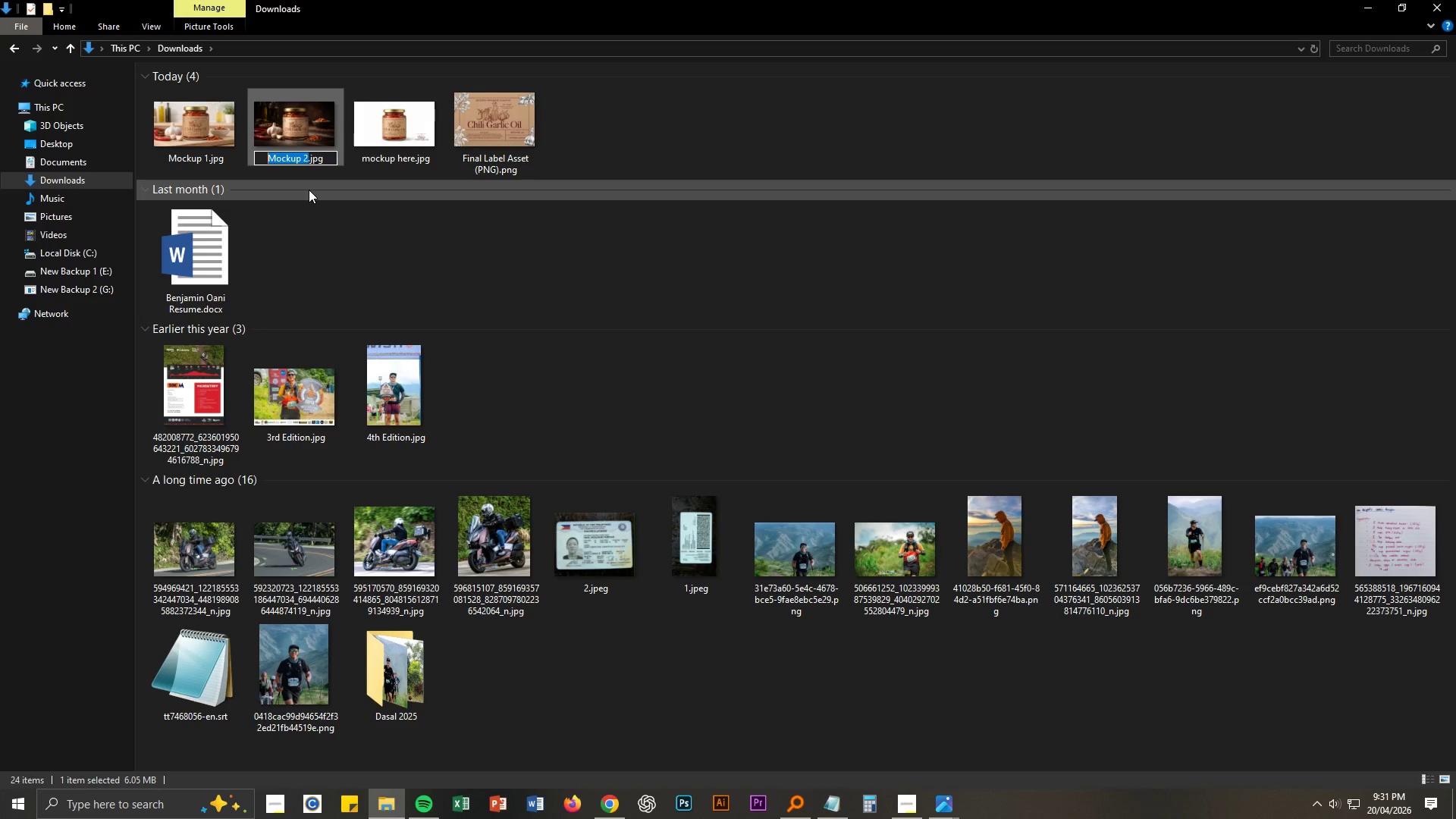 
key(Control+C)
 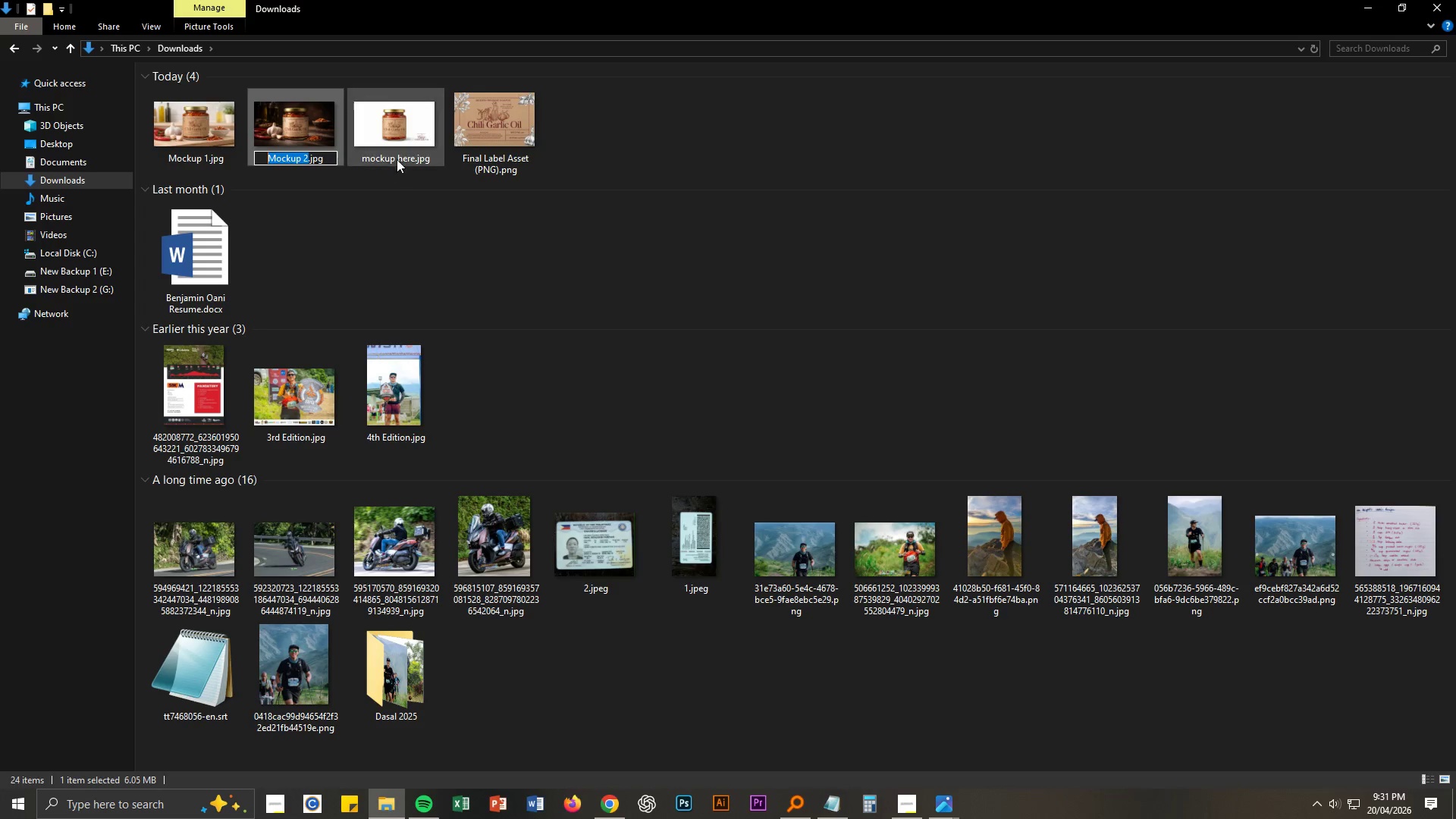 
left_click([400, 146])
 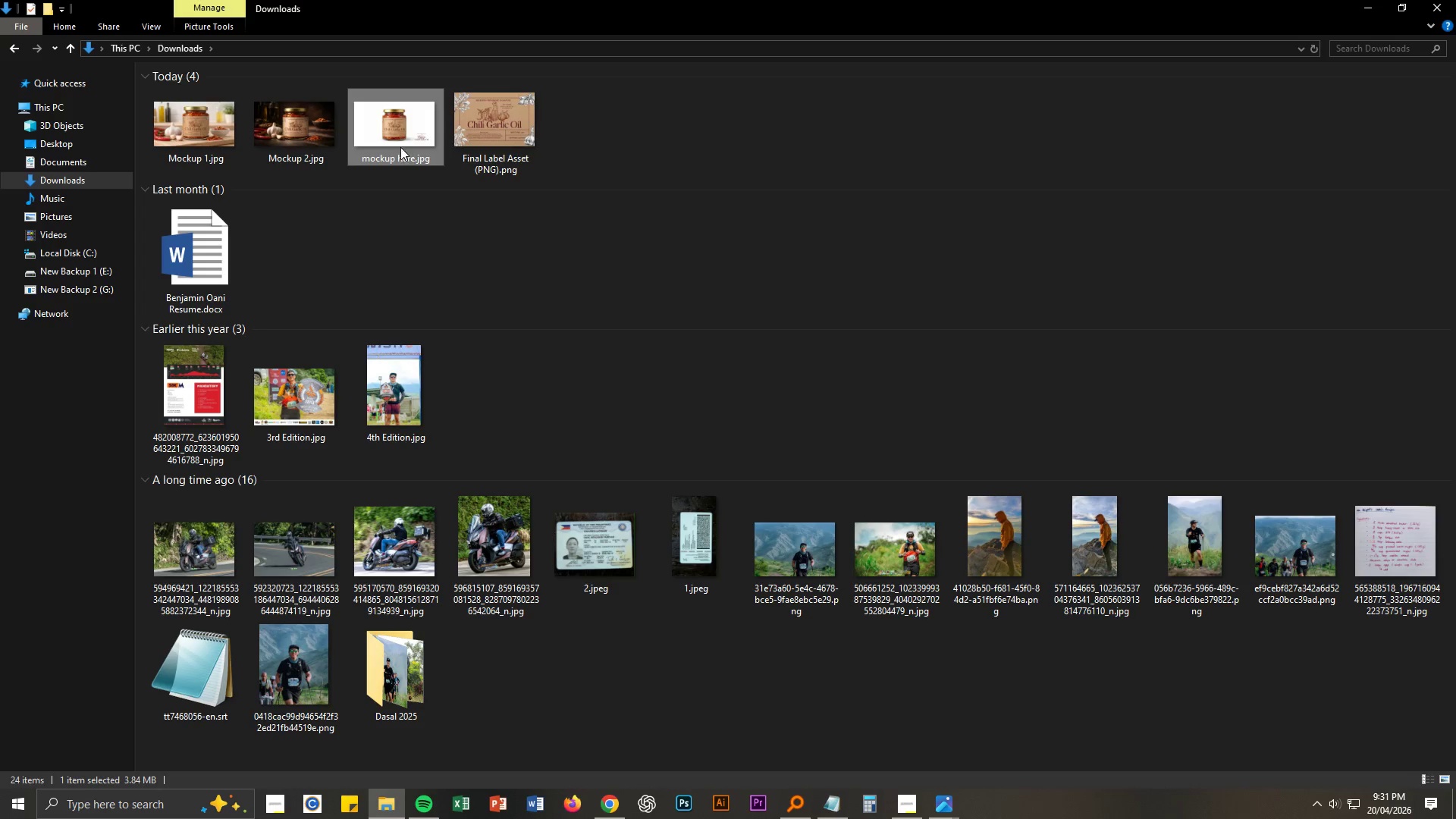 
key(F2)
 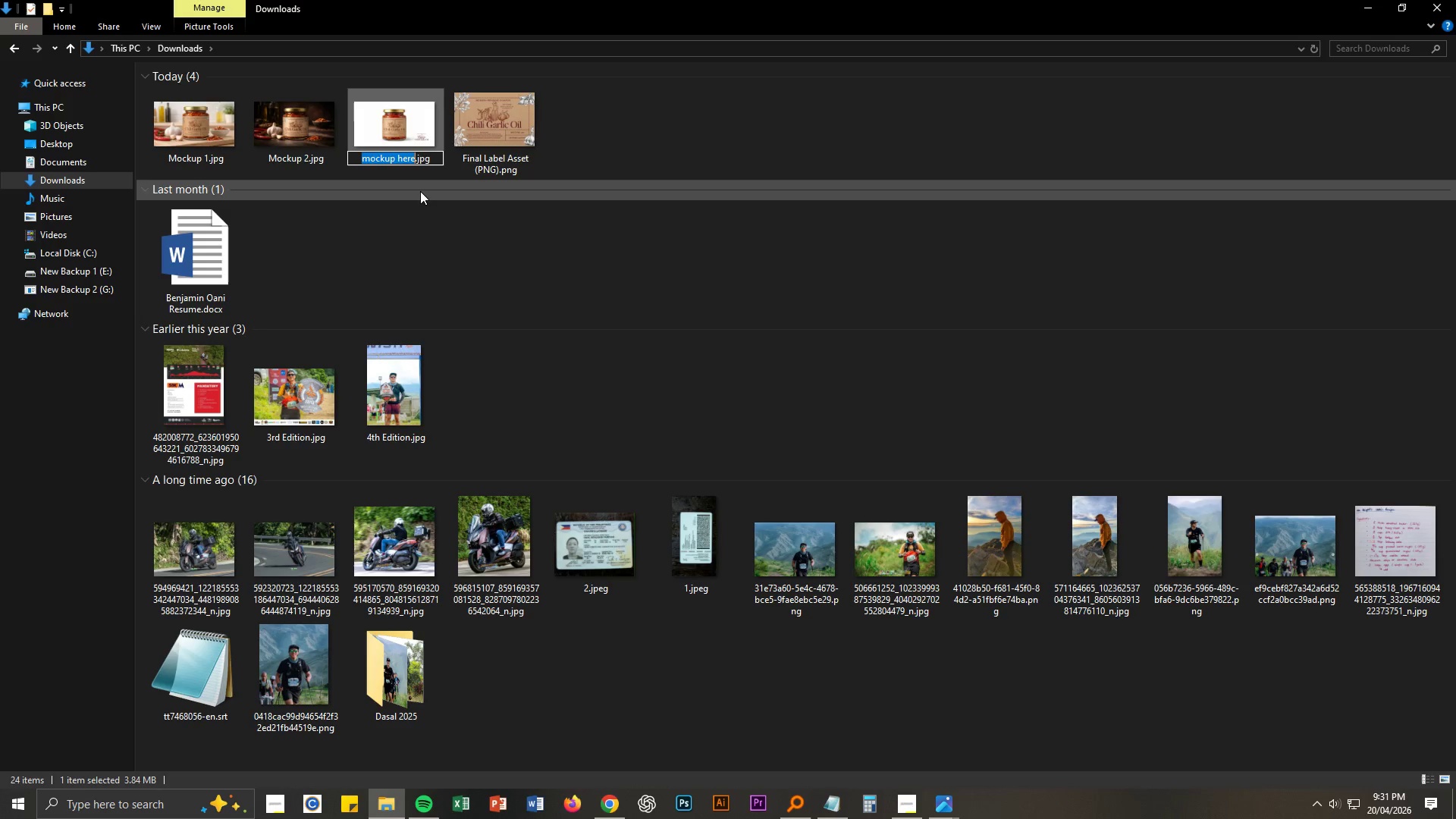 
key(Control+ControlLeft)
 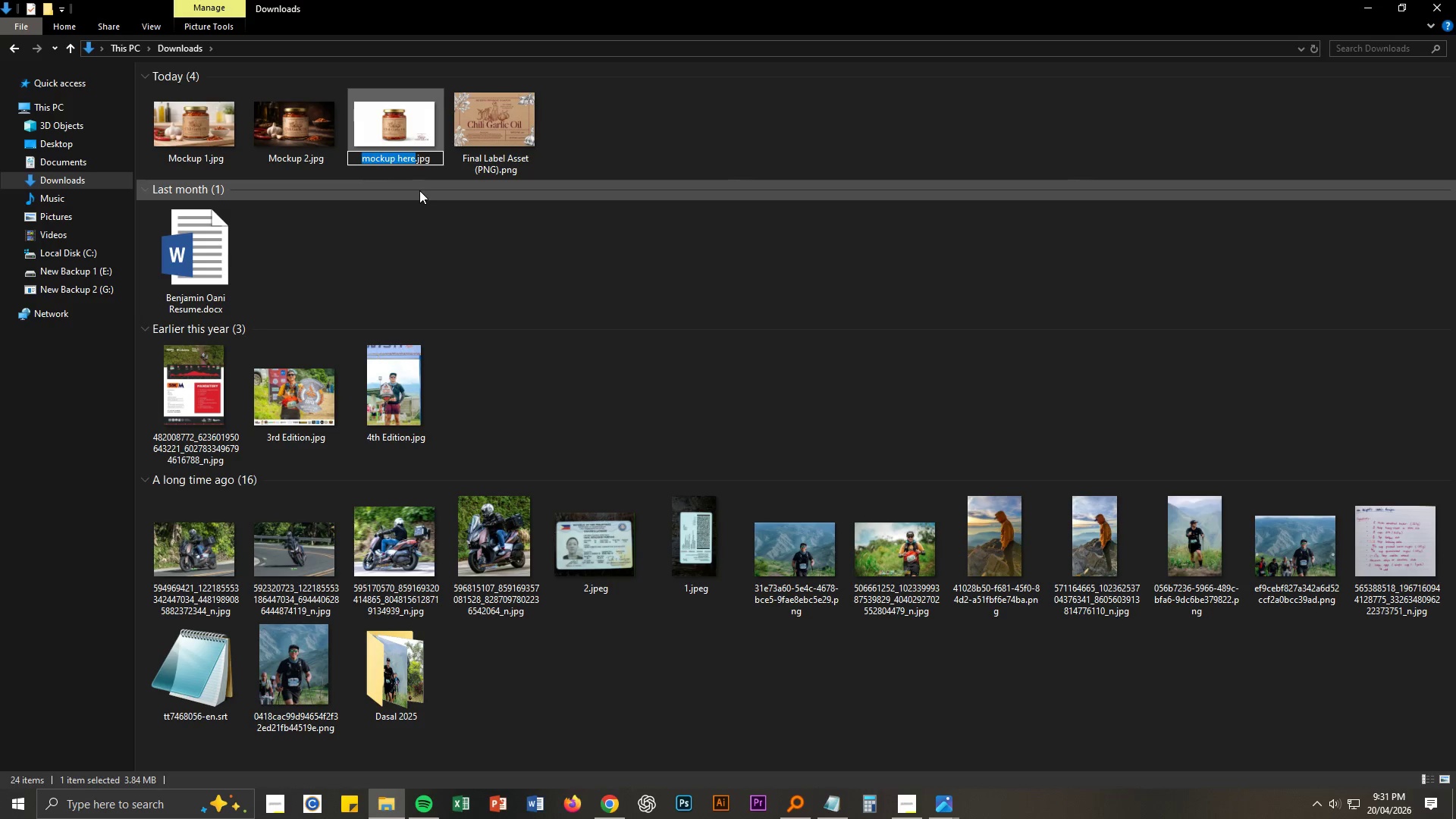 
key(Control+V)
 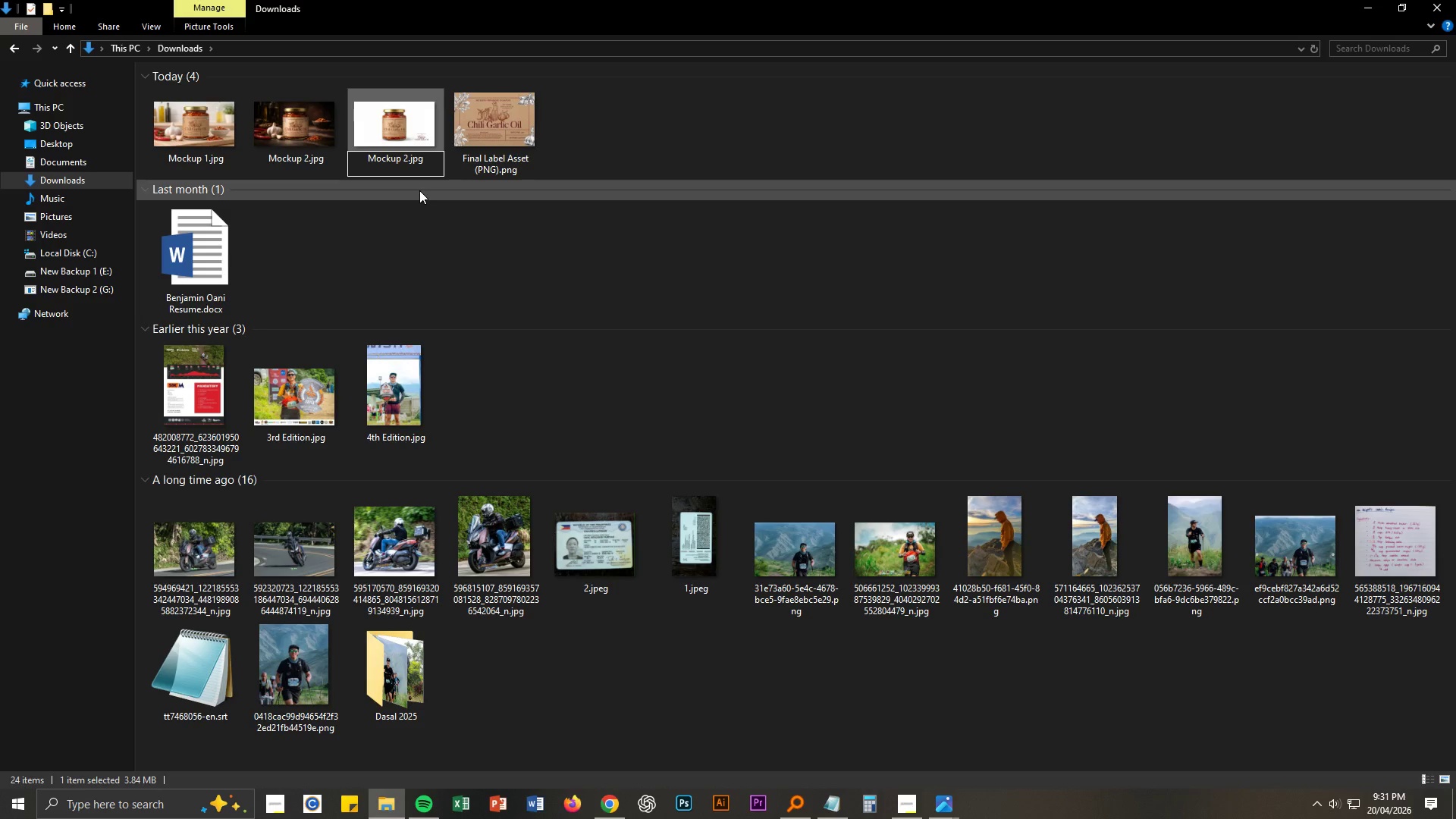 
key(Backspace)
 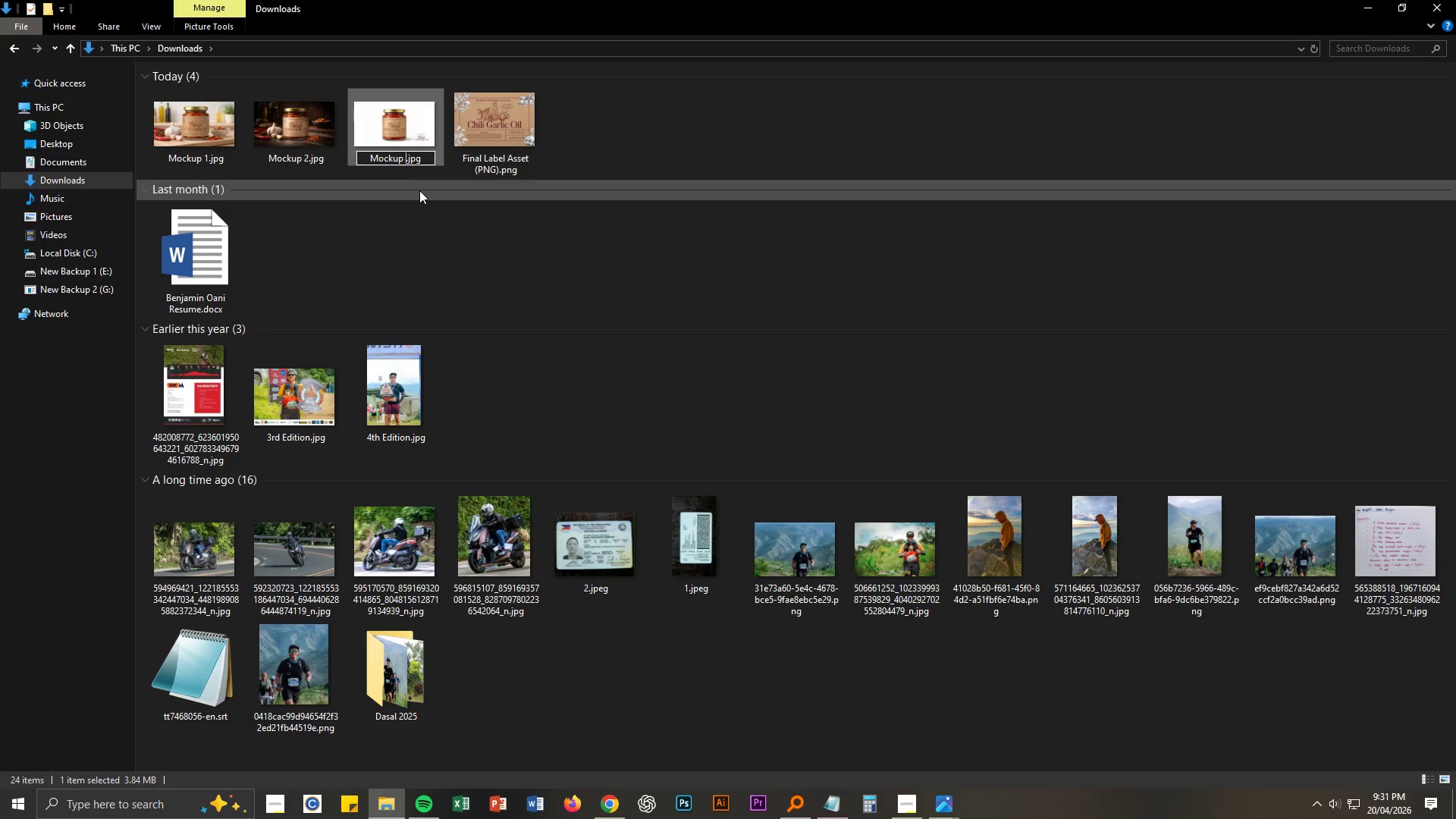 
key(3)
 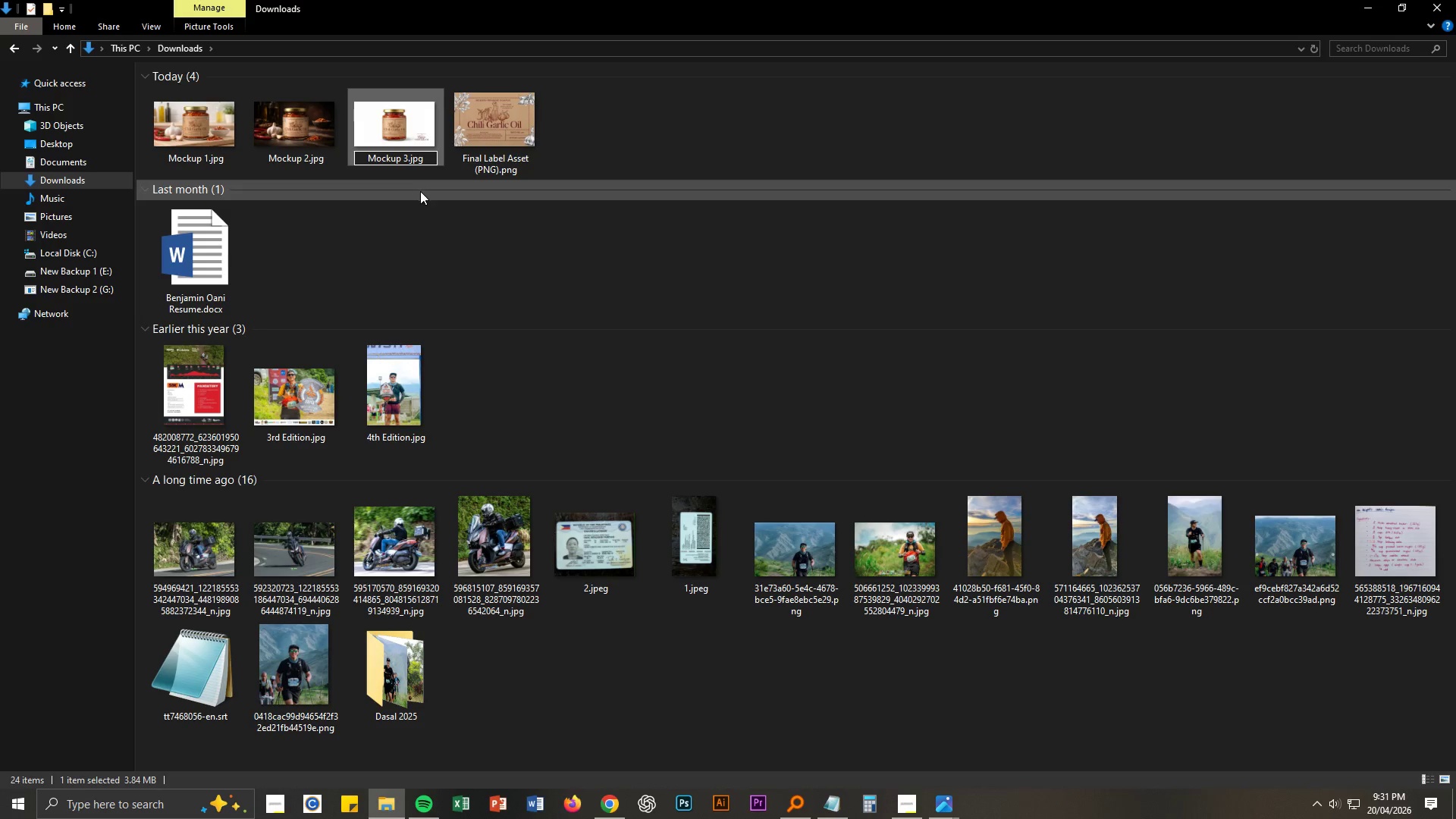 
left_click([679, 284])
 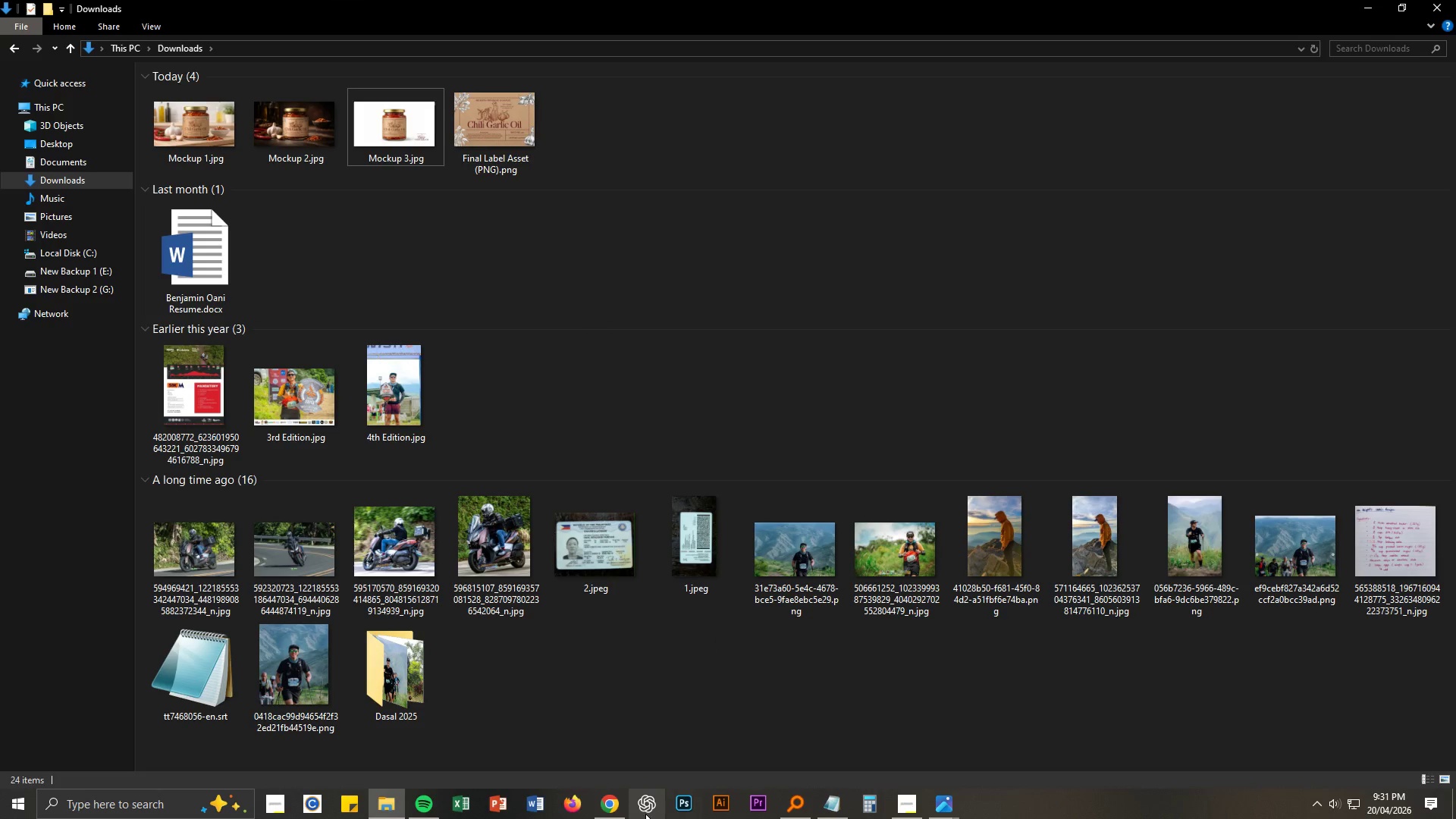 
left_click([613, 814])
 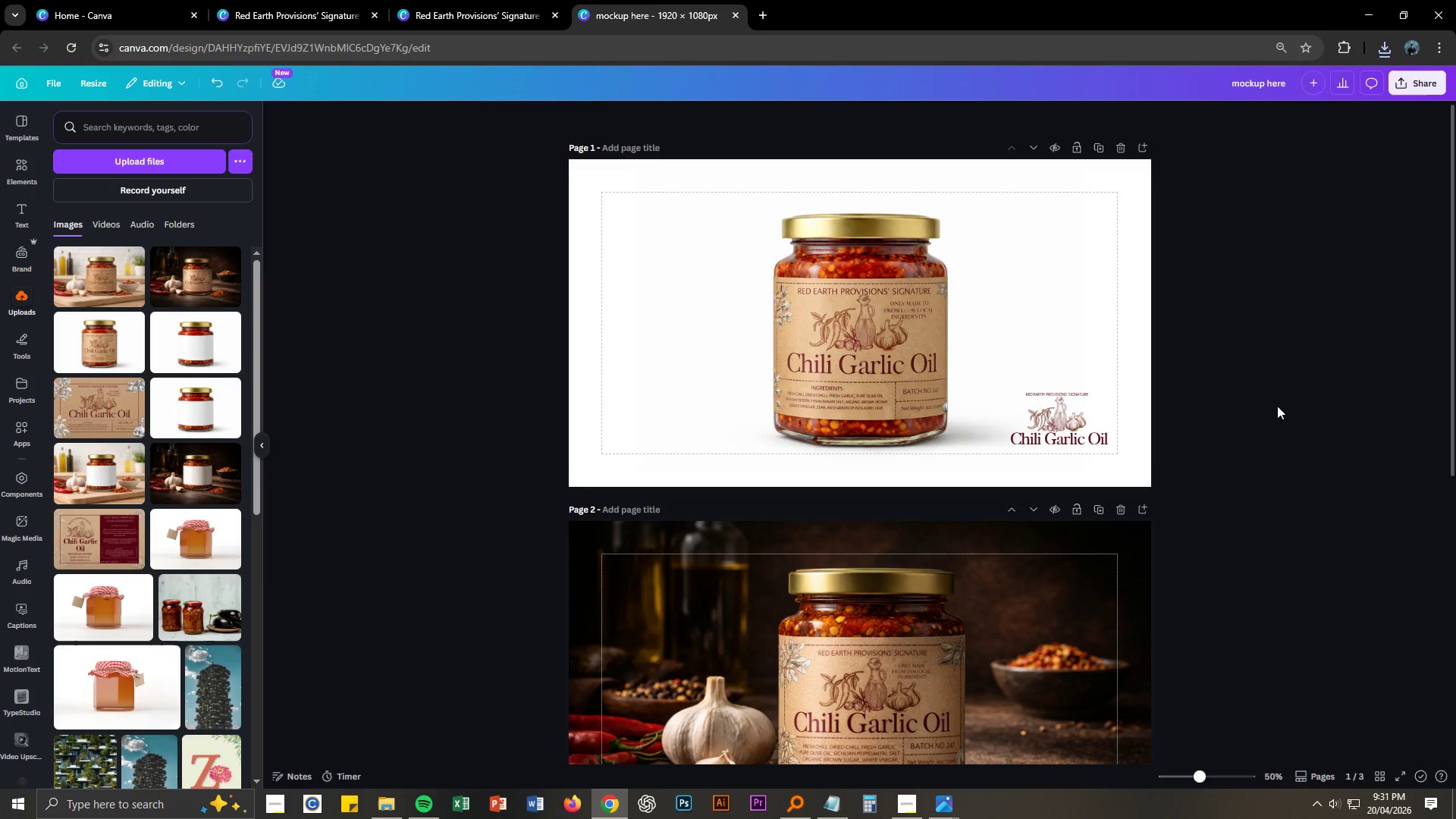 
left_click([1249, 422])
 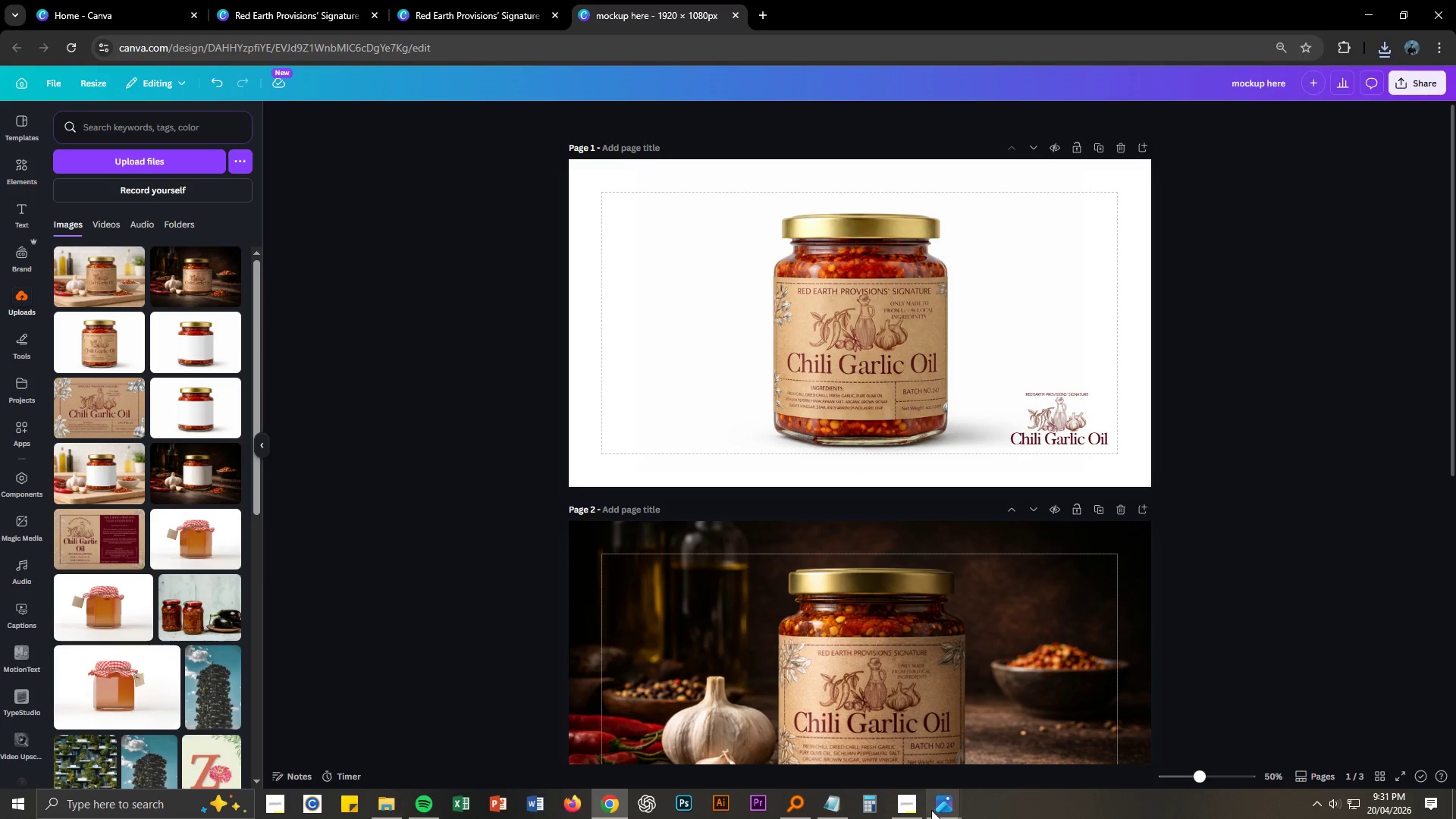 
left_click([914, 810])